 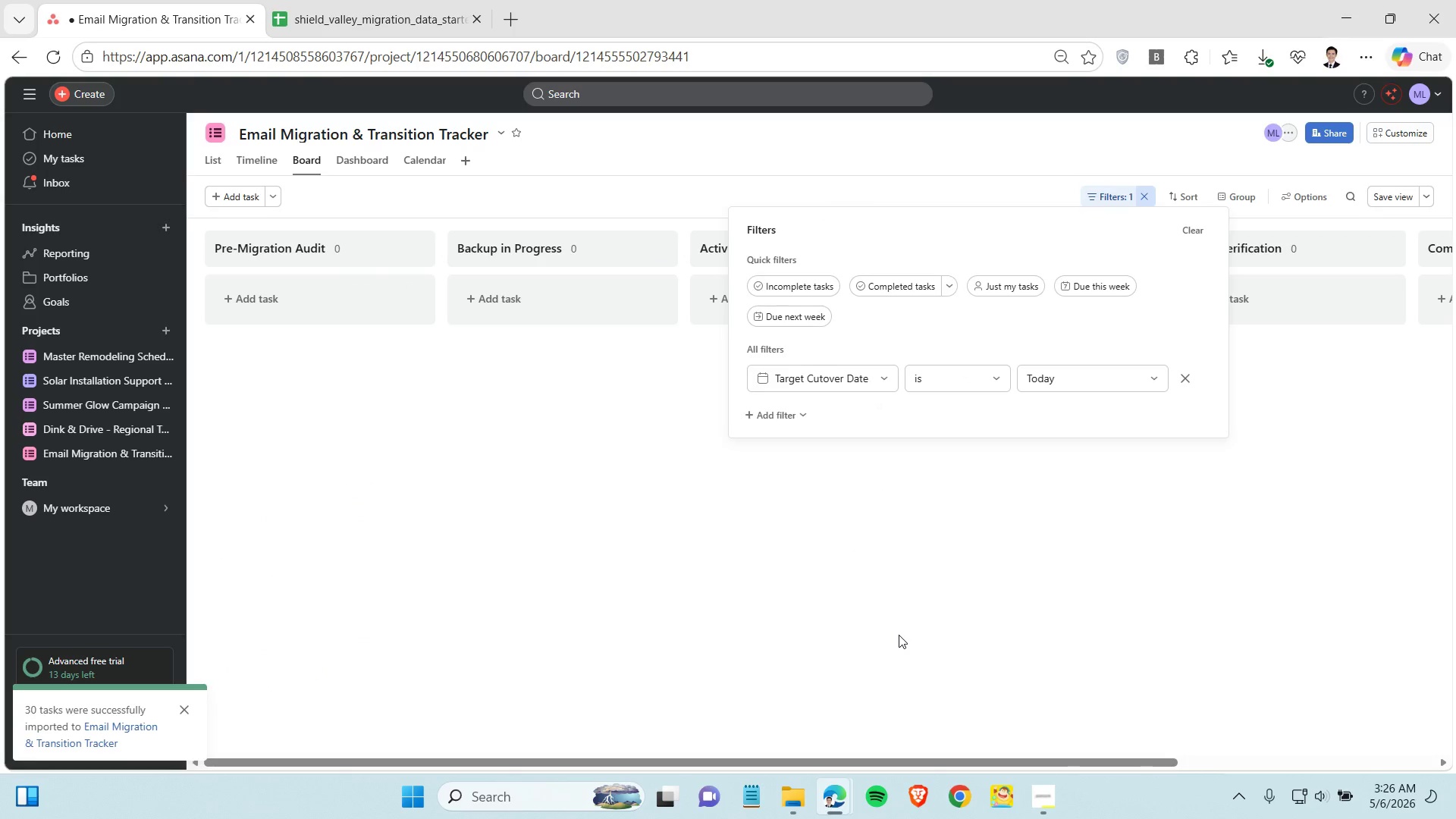 
left_click([1102, 377])
 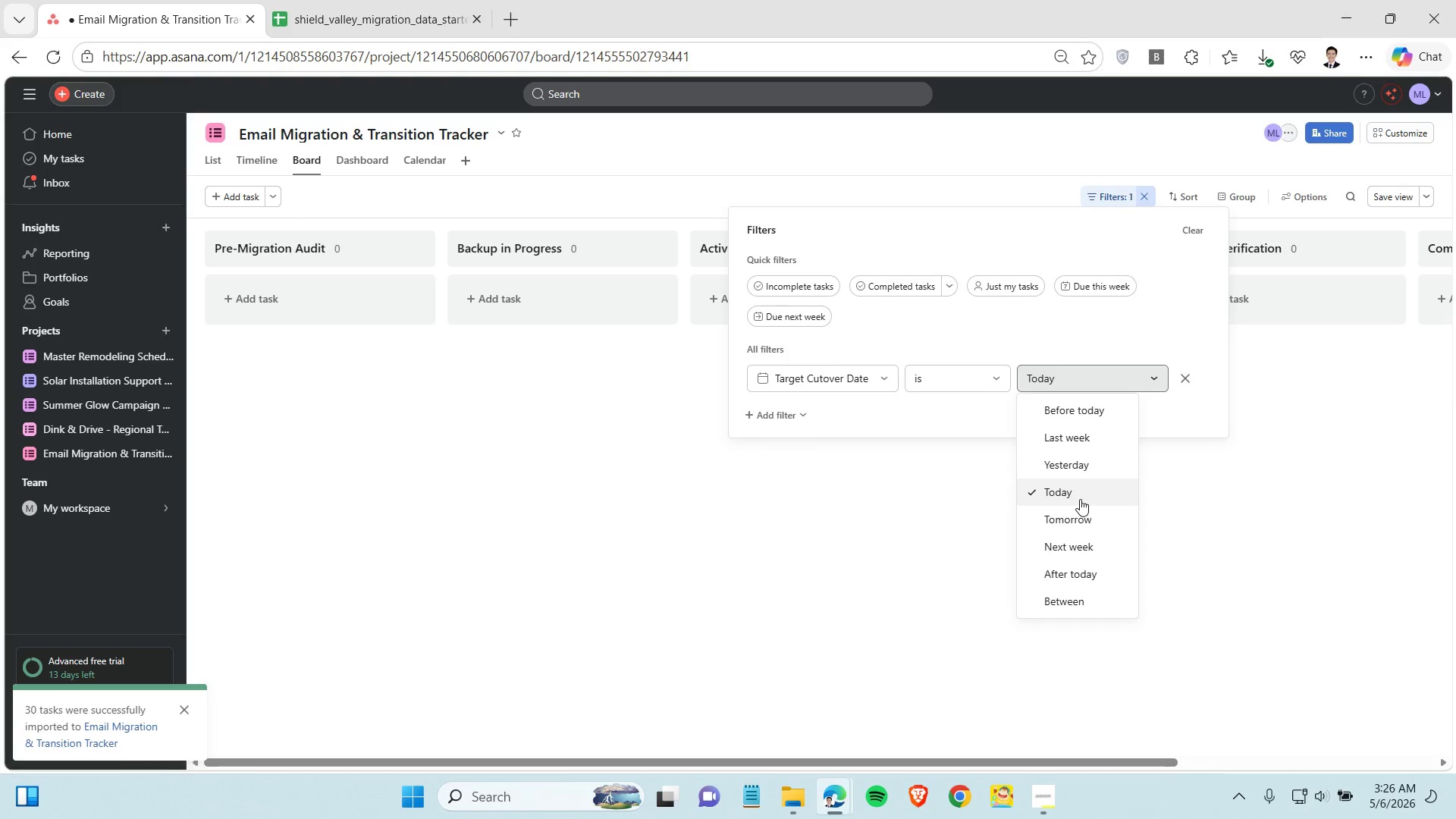 
wait(7.23)
 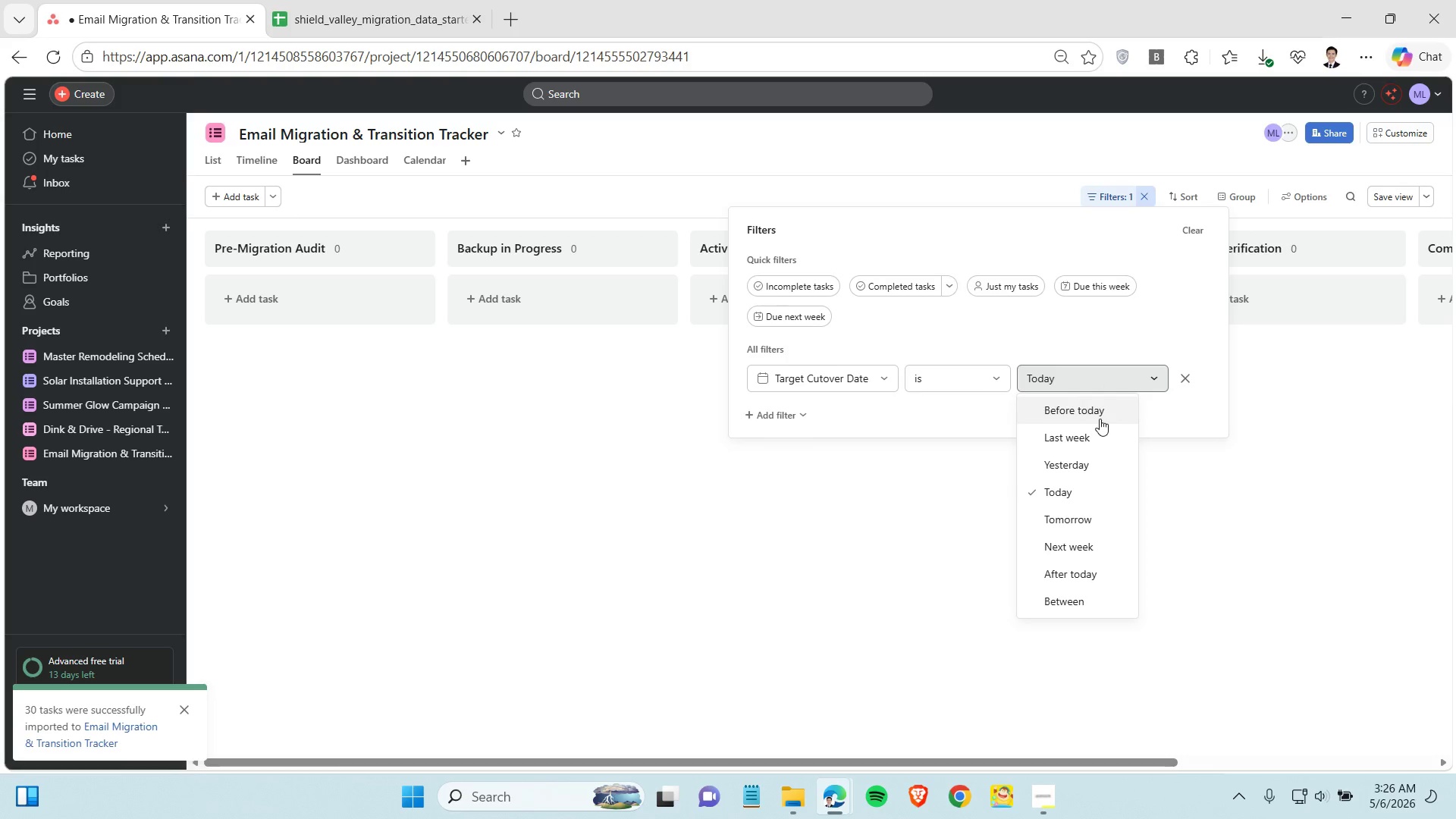 
left_click([1072, 413])
 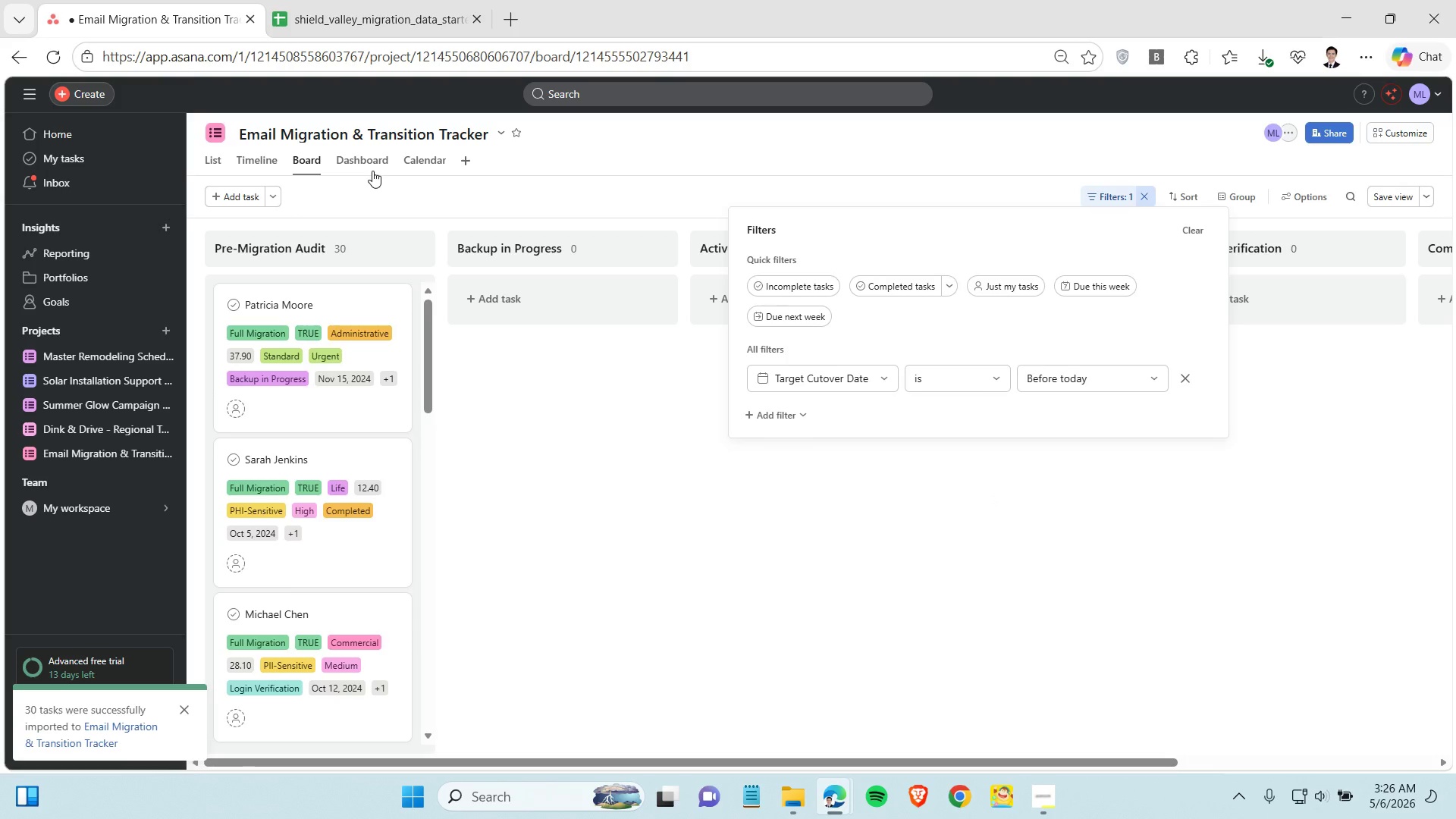 
wait(7.47)
 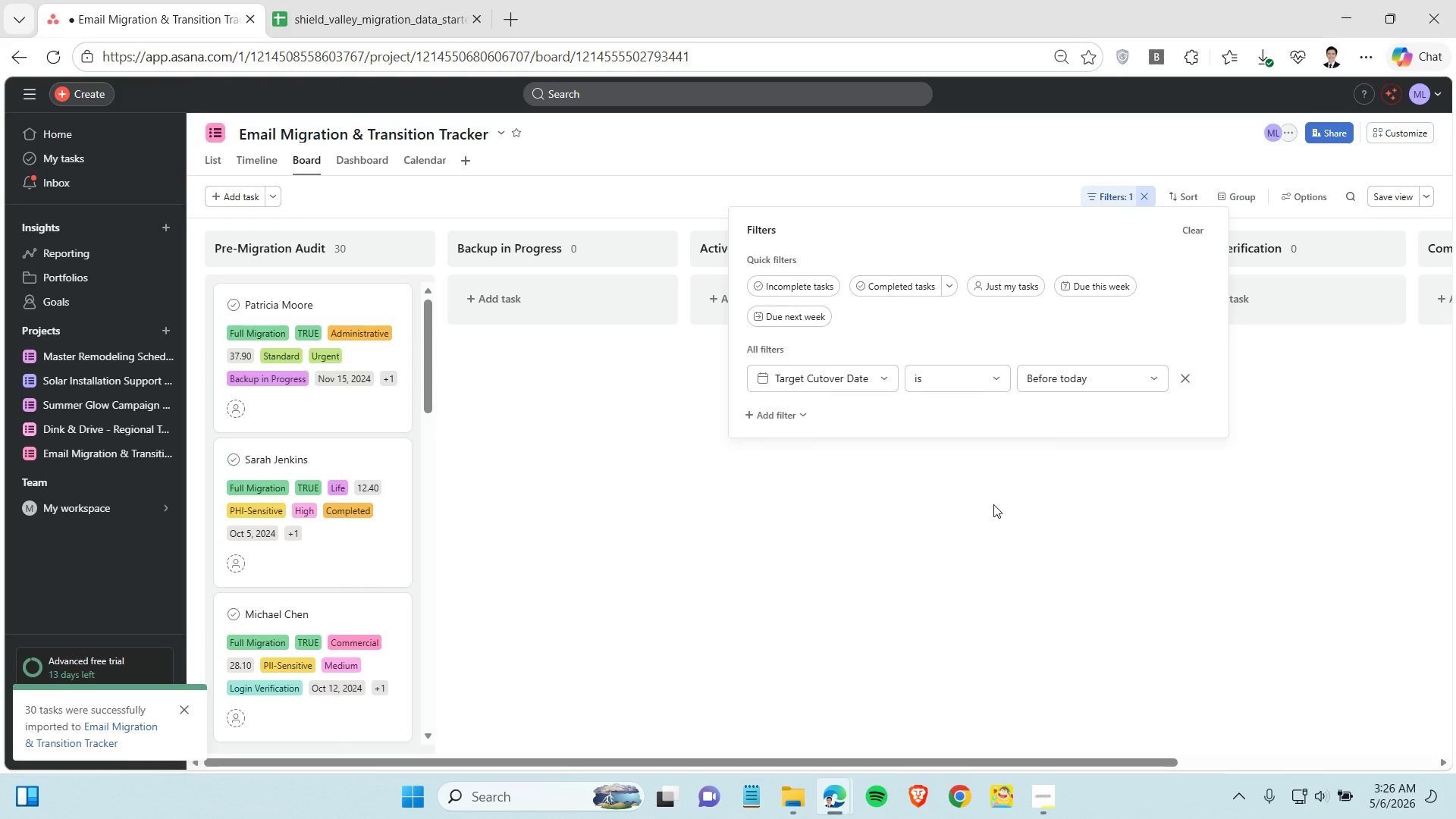 
left_click([418, 155])
 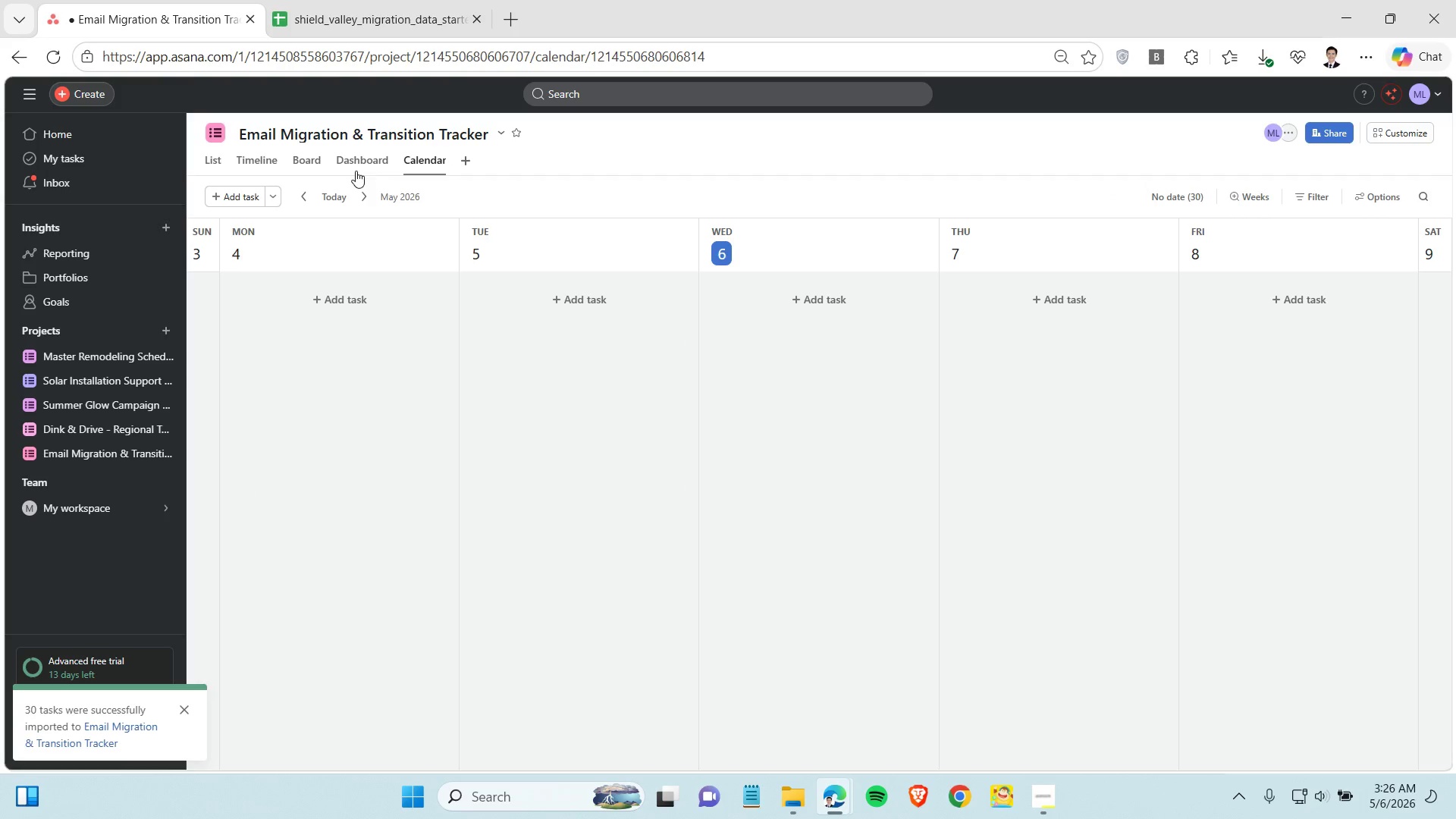 
mouse_move([1282, 196])
 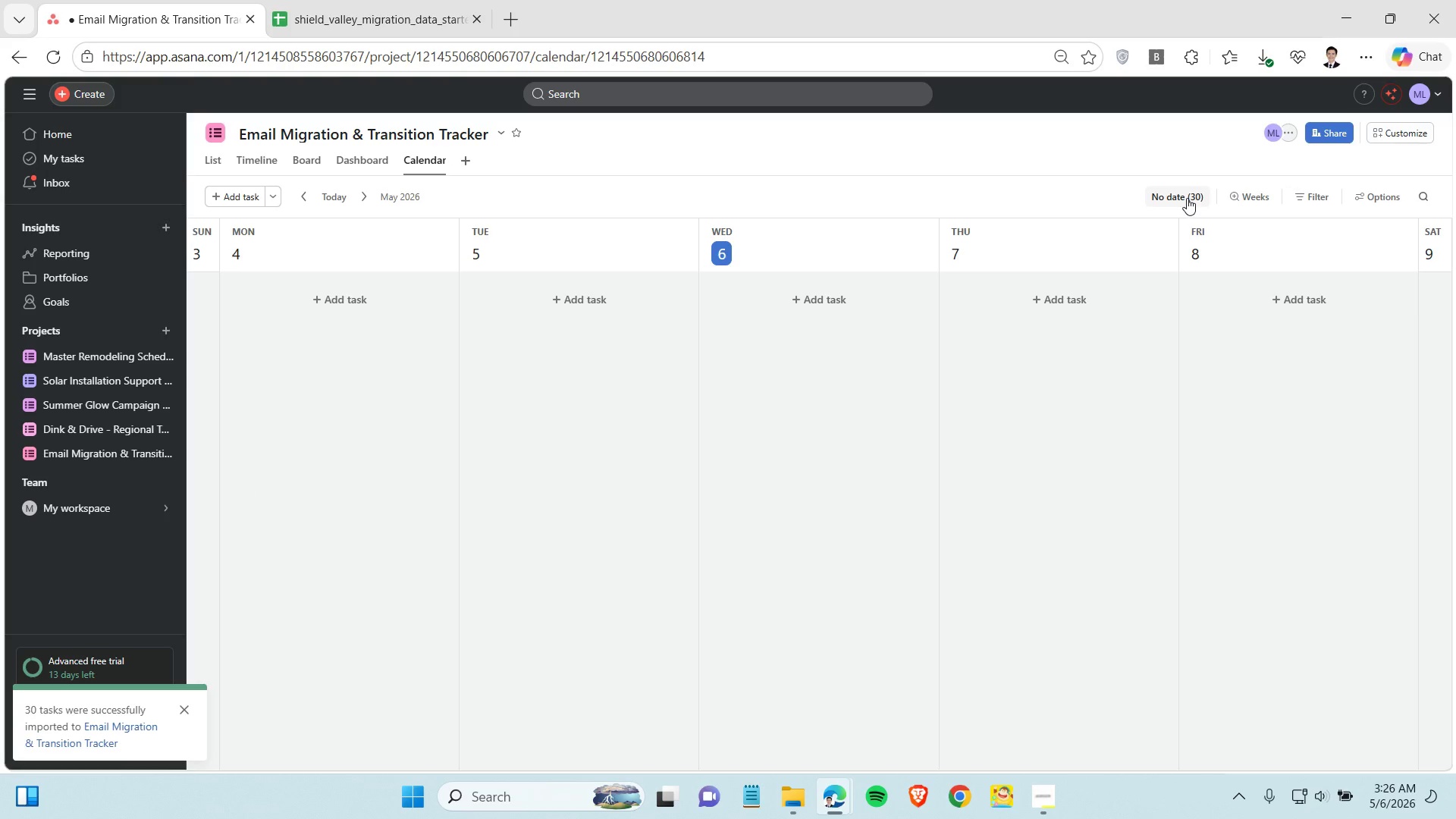 
left_click([1187, 198])
 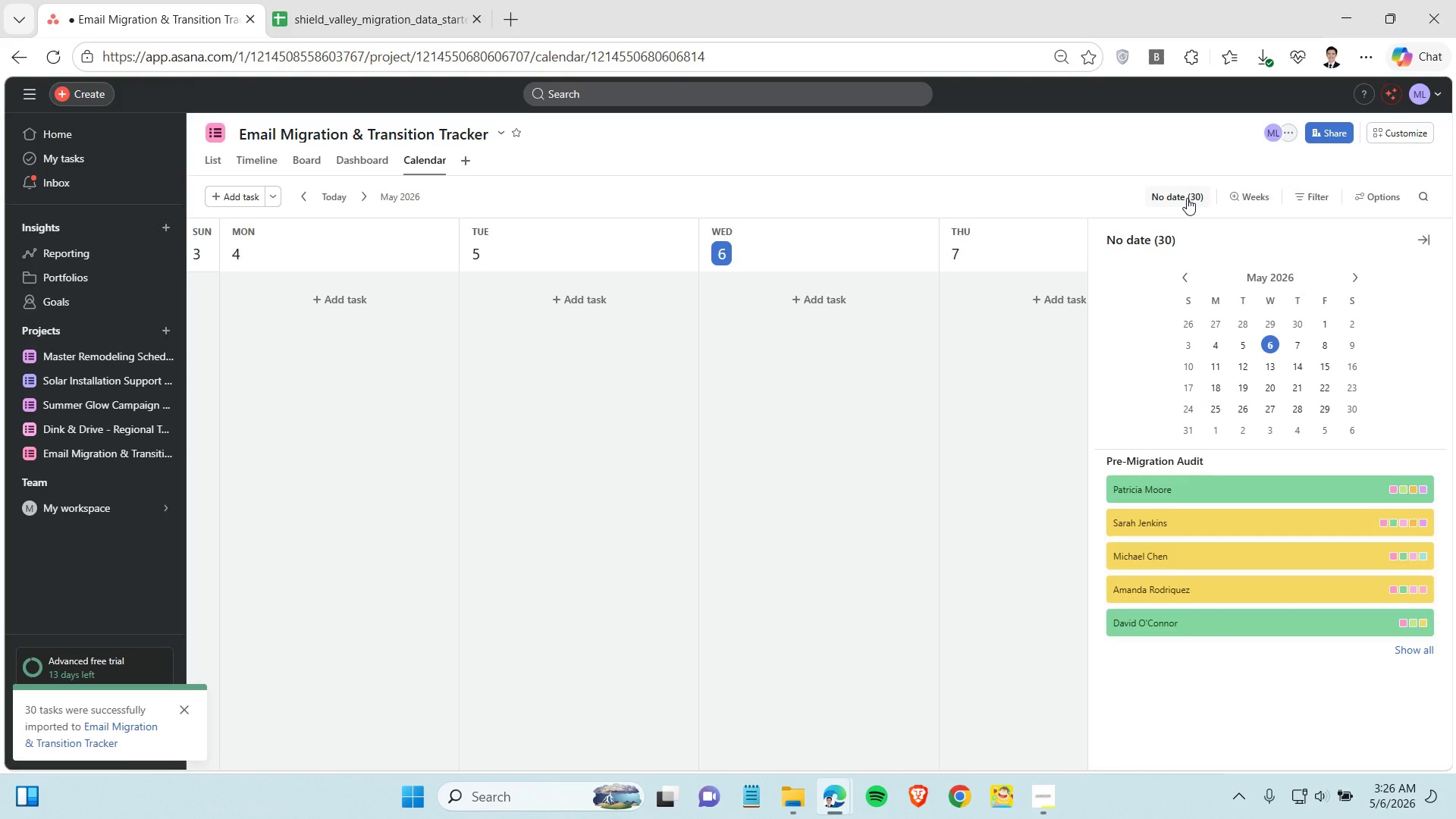 
left_click([1266, 198])
 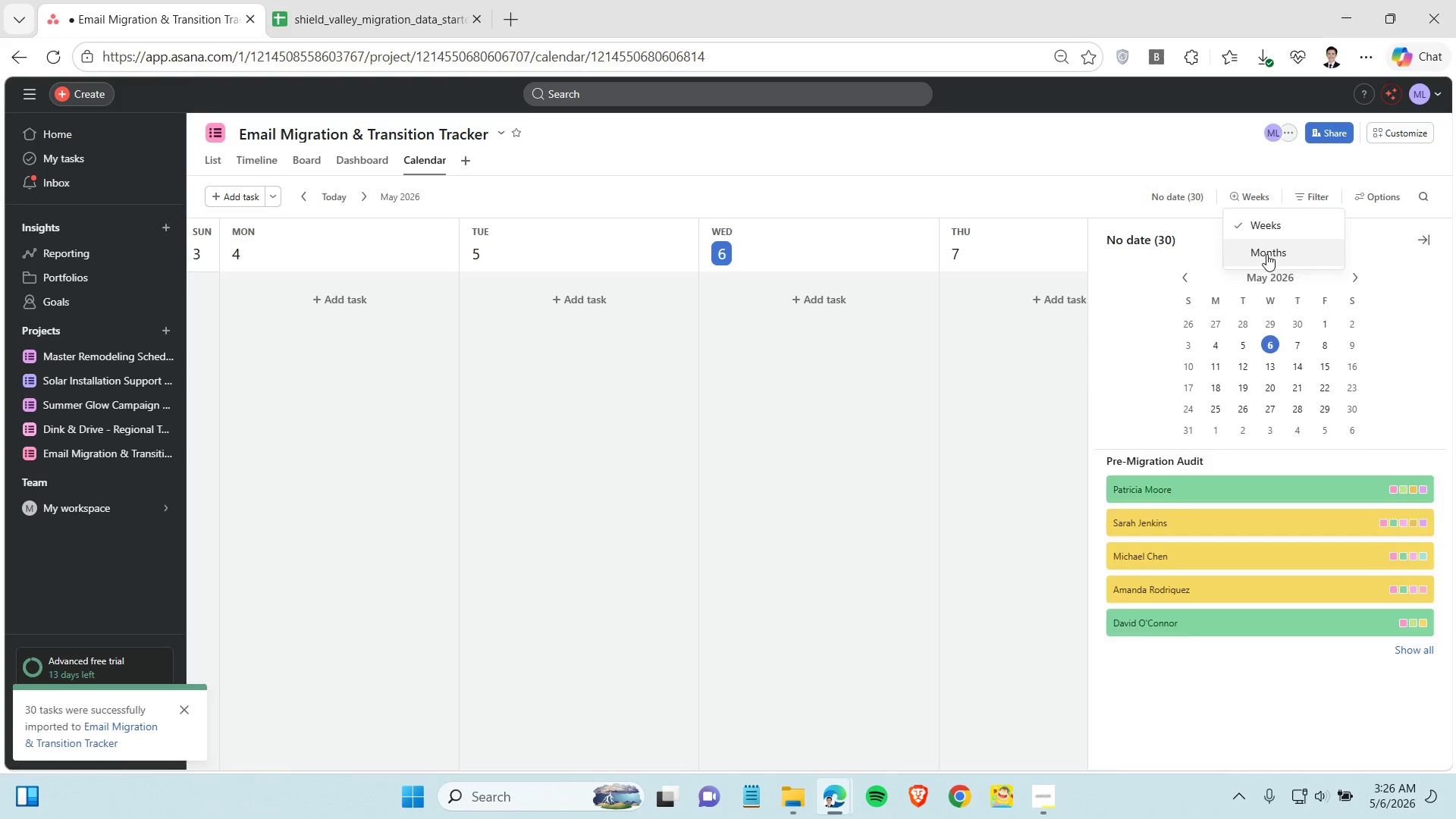 
left_click([1266, 254])
 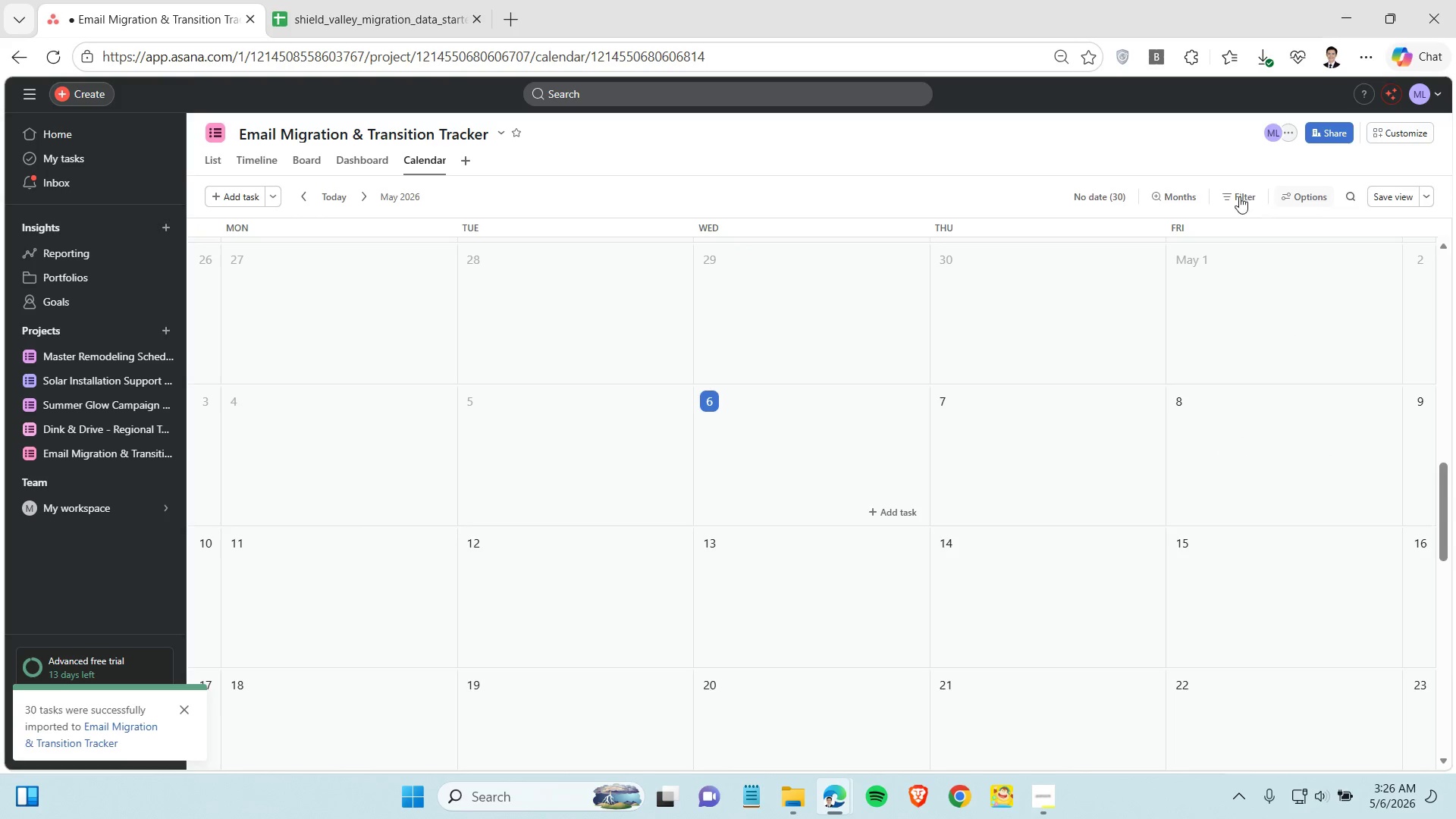 
left_click([1235, 195])
 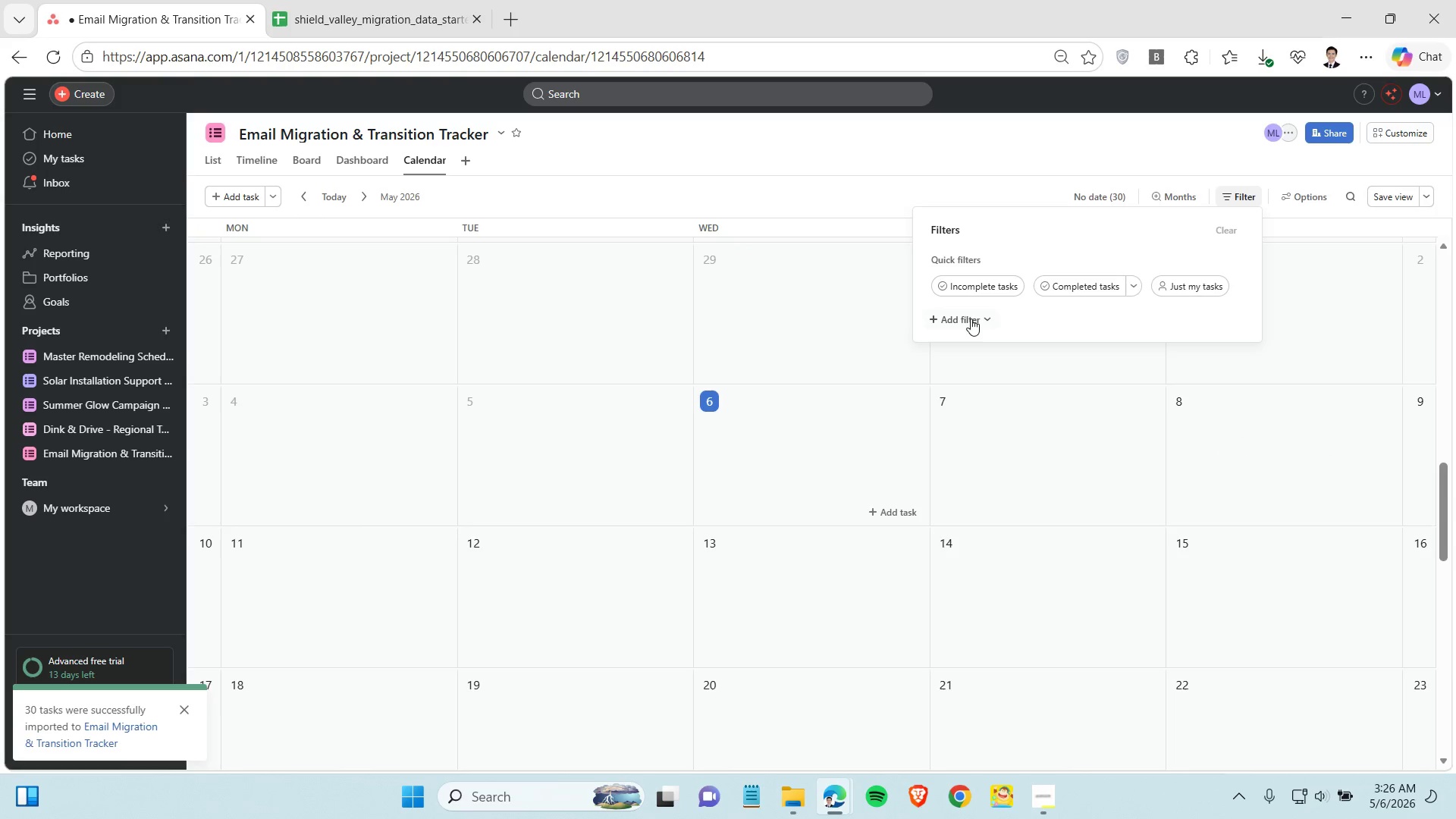 
left_click([970, 318])
 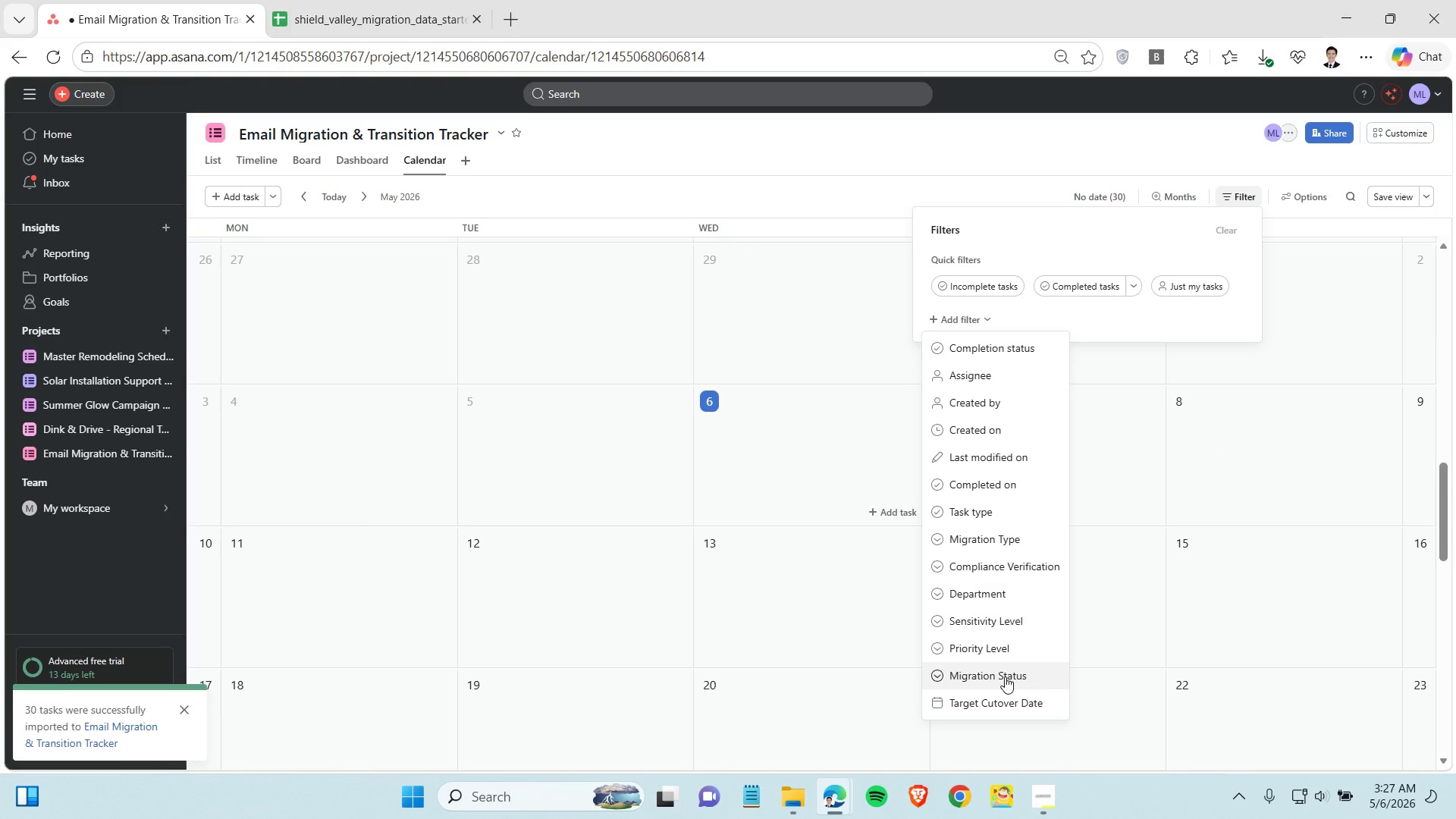 
scroll: coordinate [1004, 594], scroll_direction: down, amount: 2.0
 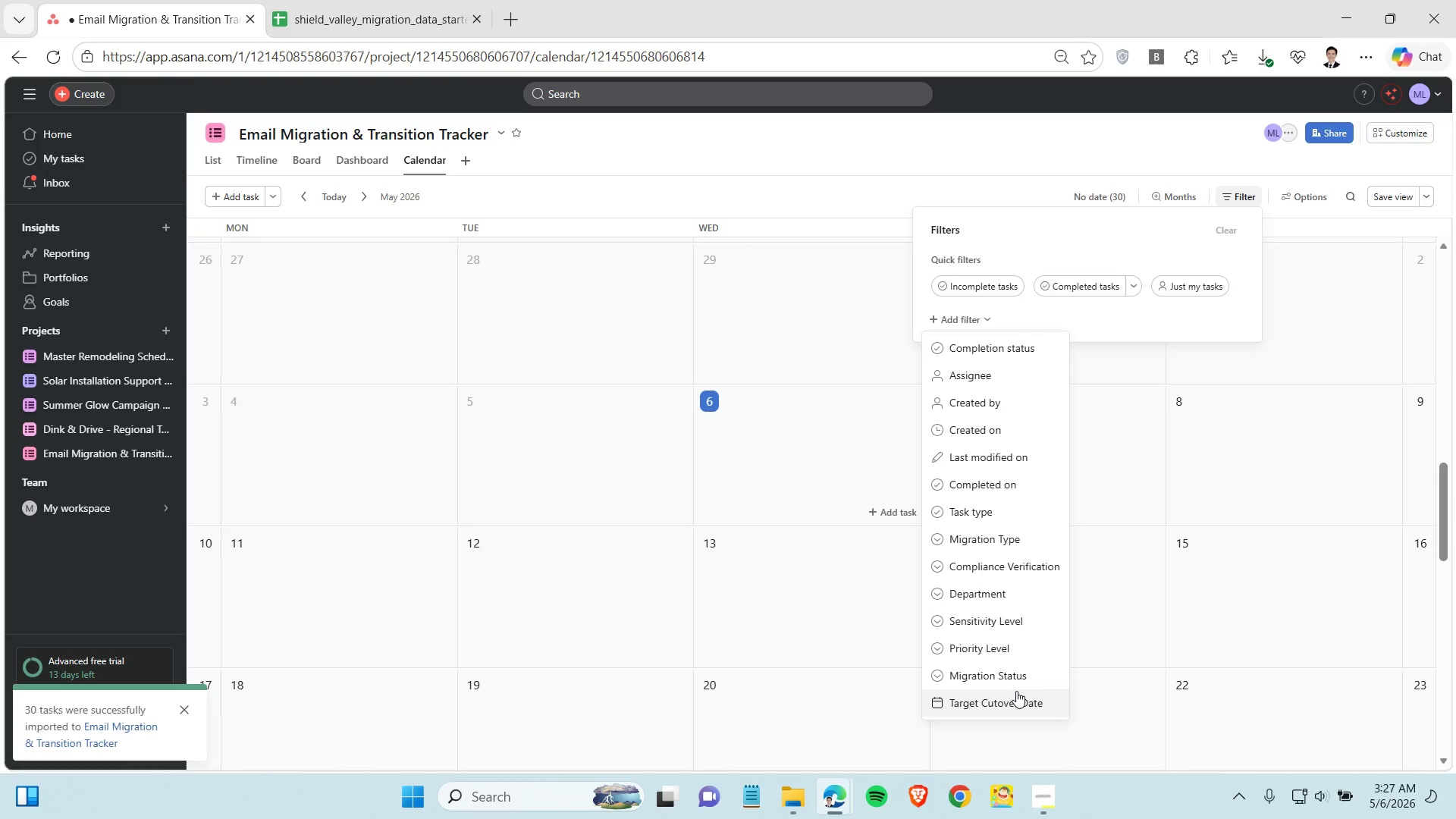 
left_click([1016, 691])
 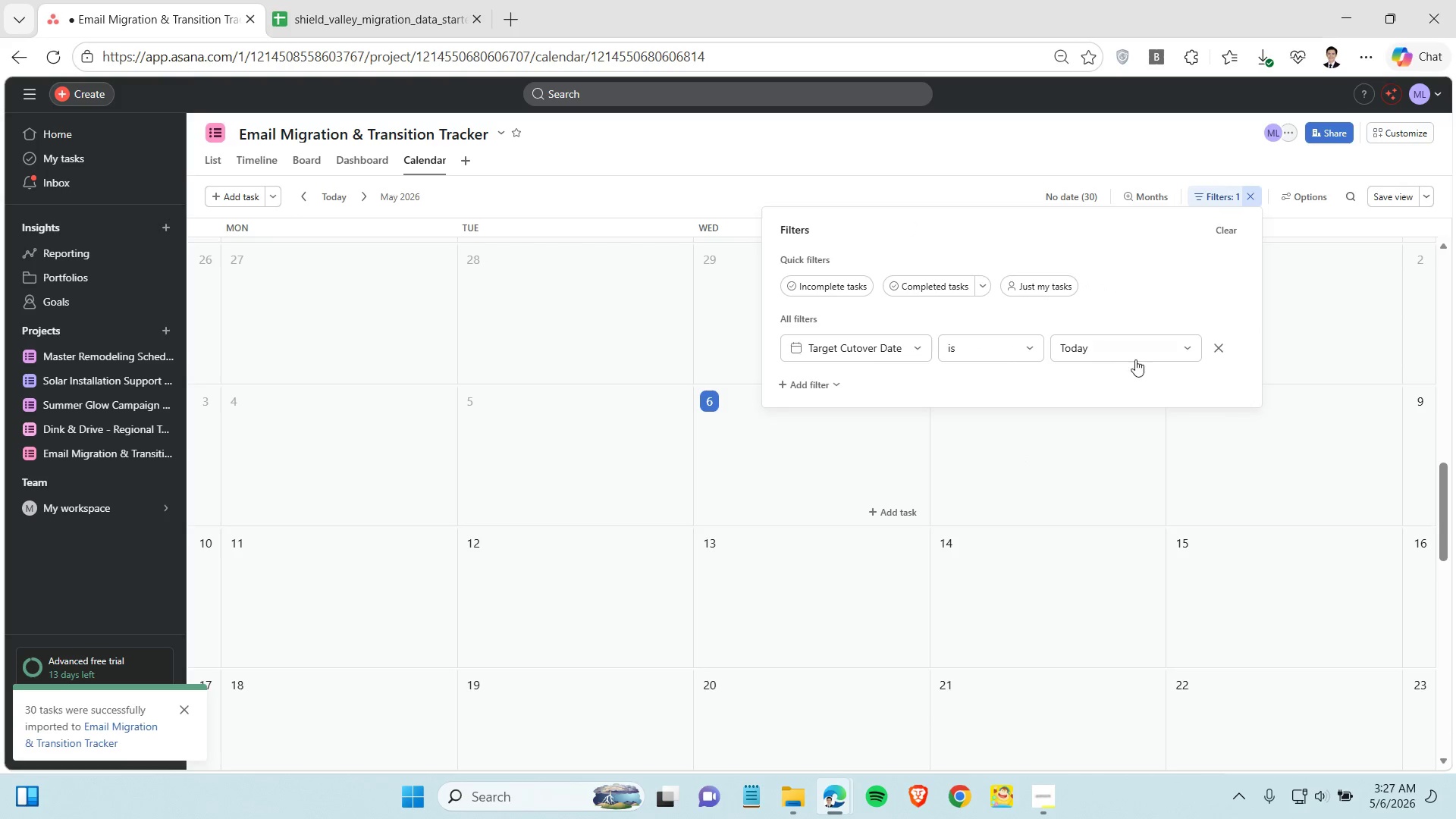 
left_click([1140, 355])
 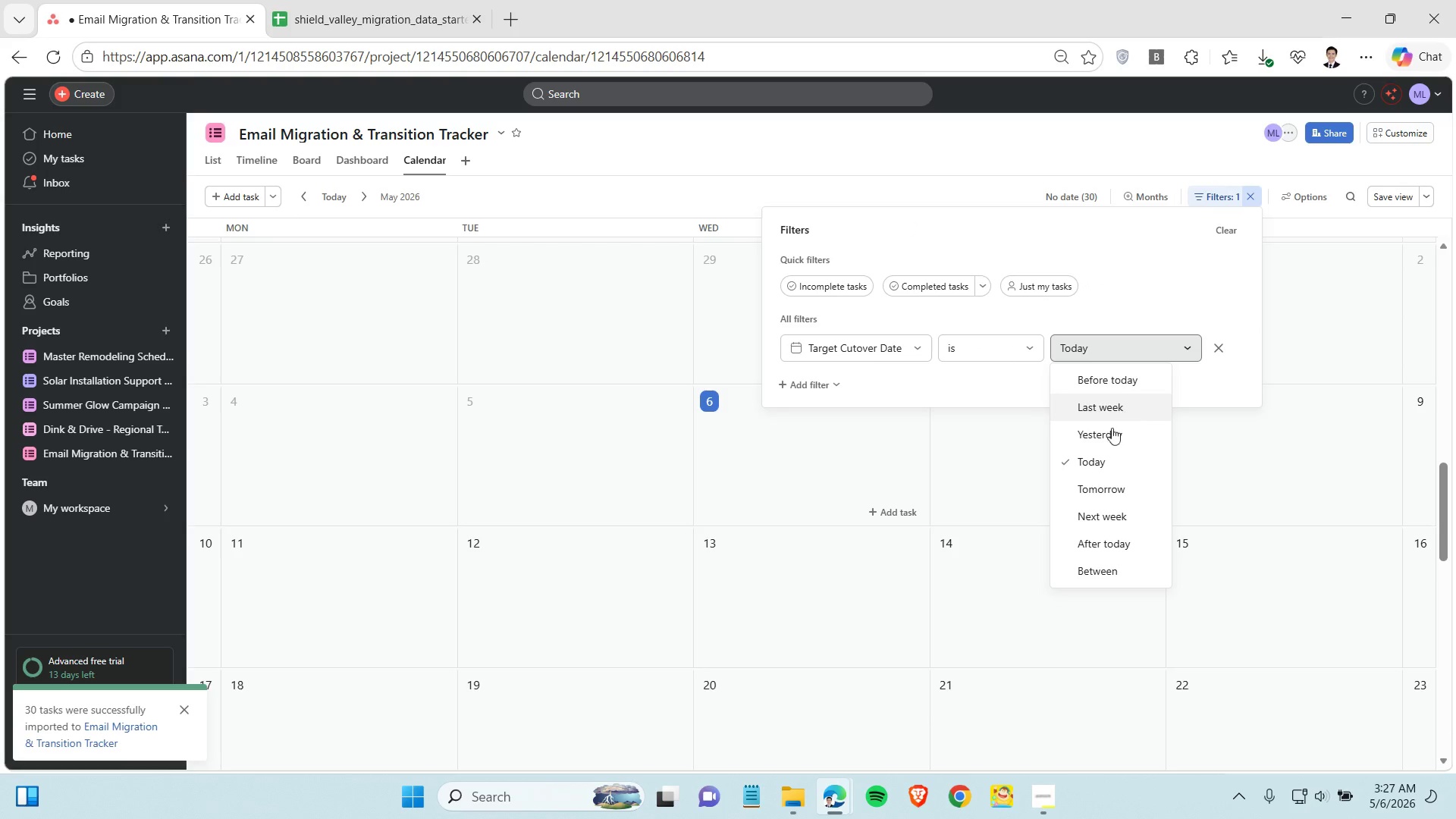 
left_click([1100, 460])
 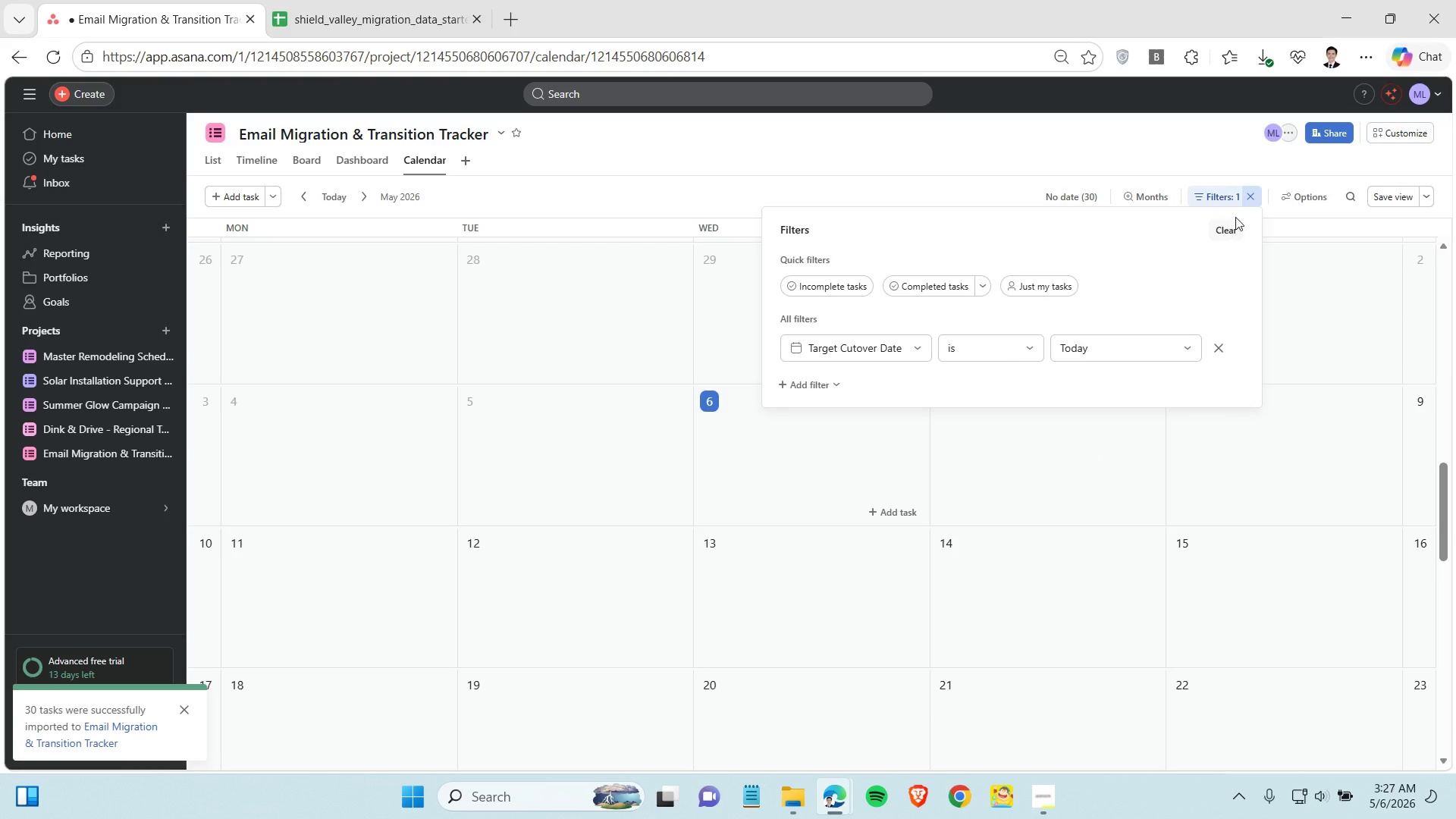 
left_click([1188, 146])
 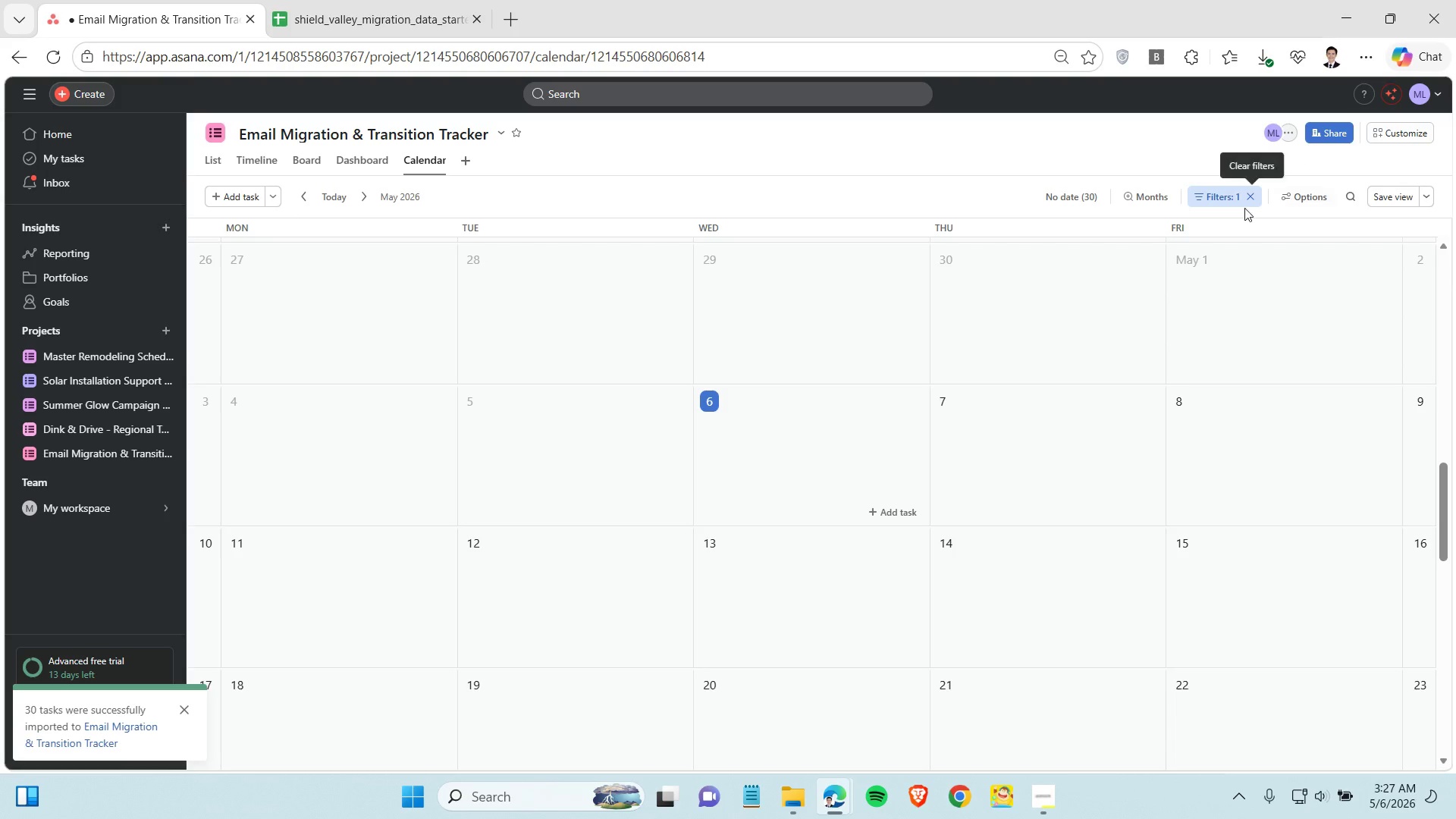 
left_click([1230, 195])
 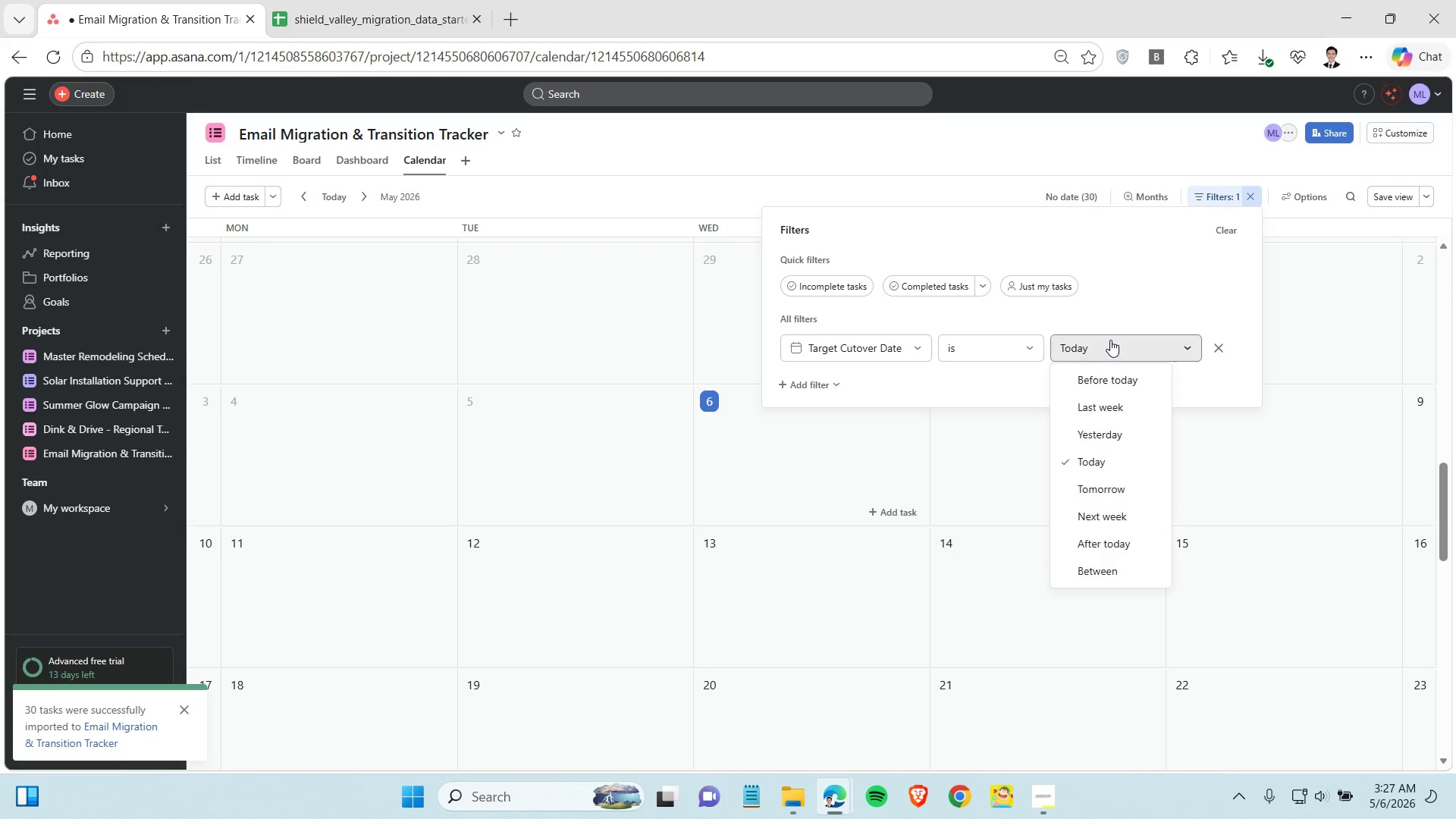 
left_click([1110, 340])
 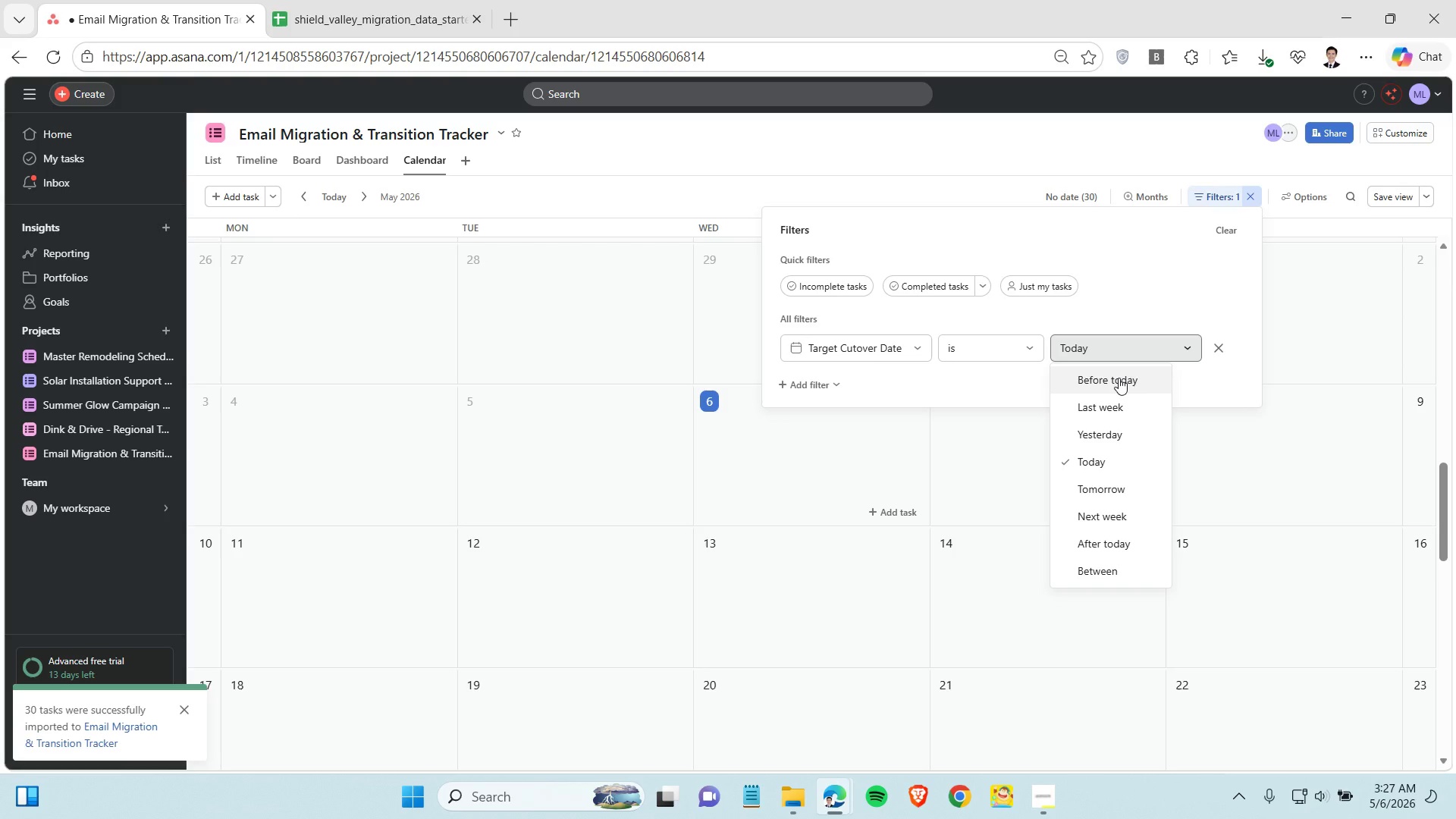 
wait(9.38)
 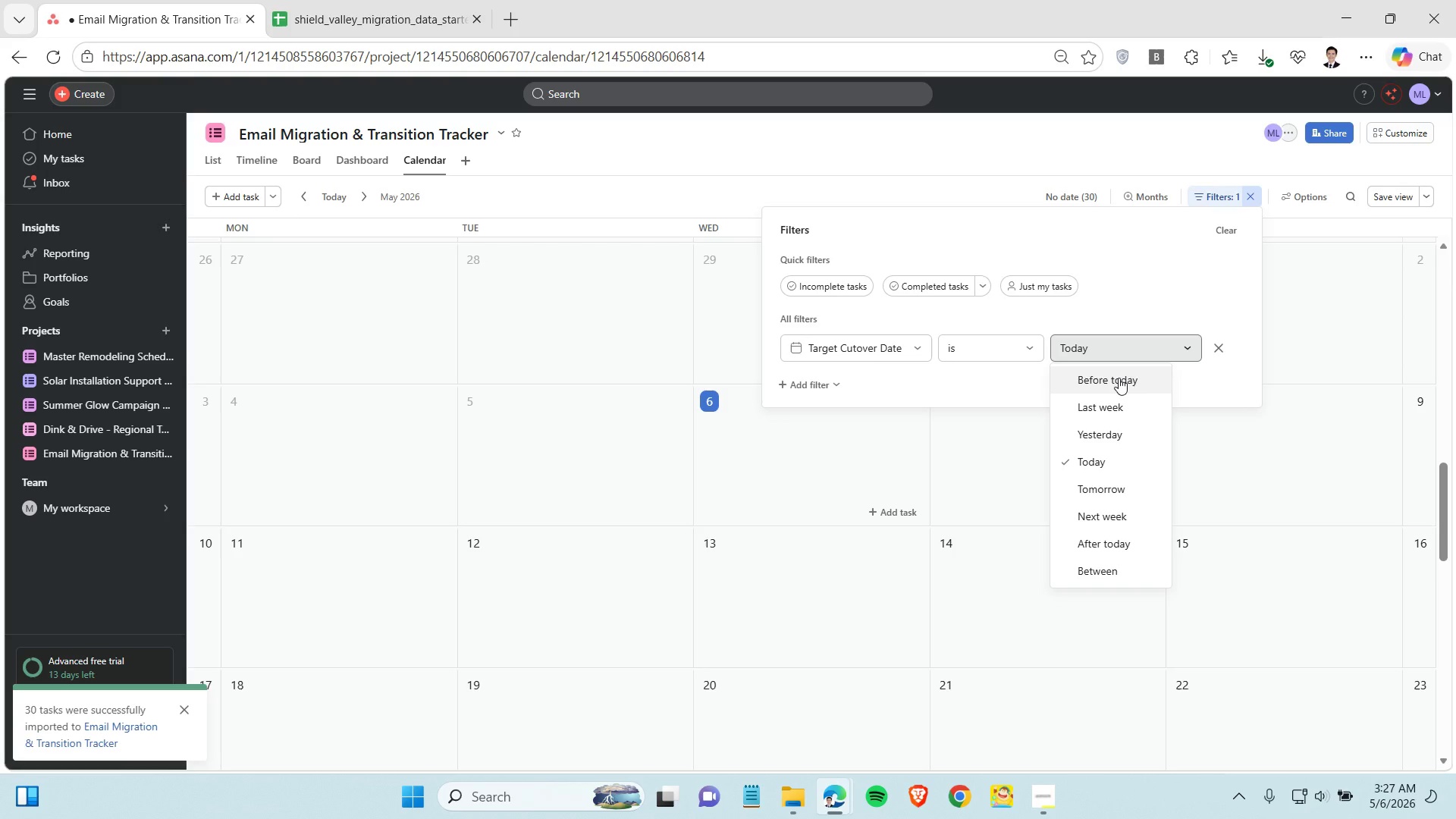 
left_click([1119, 378])
 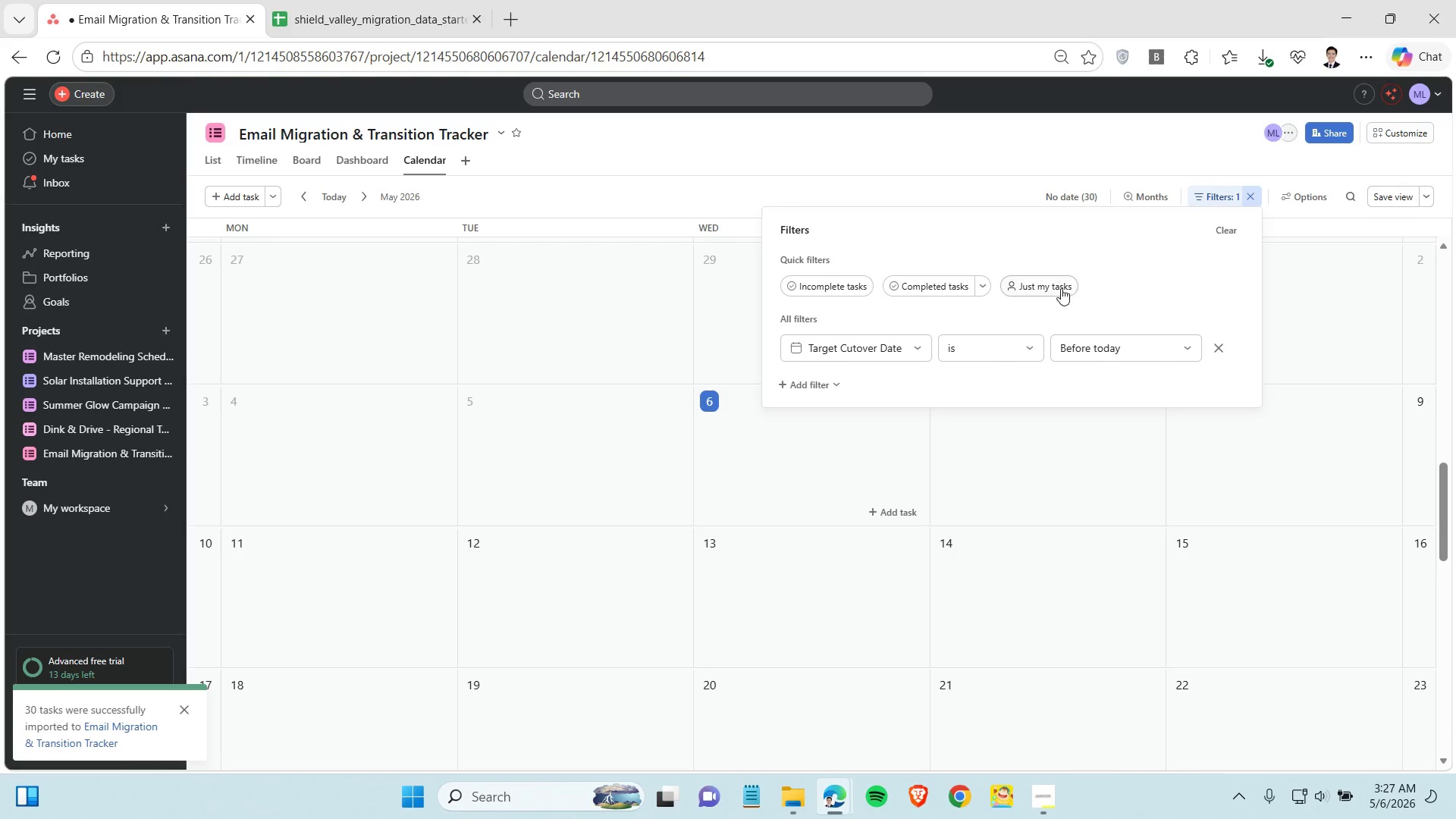 
left_click([1061, 288])
 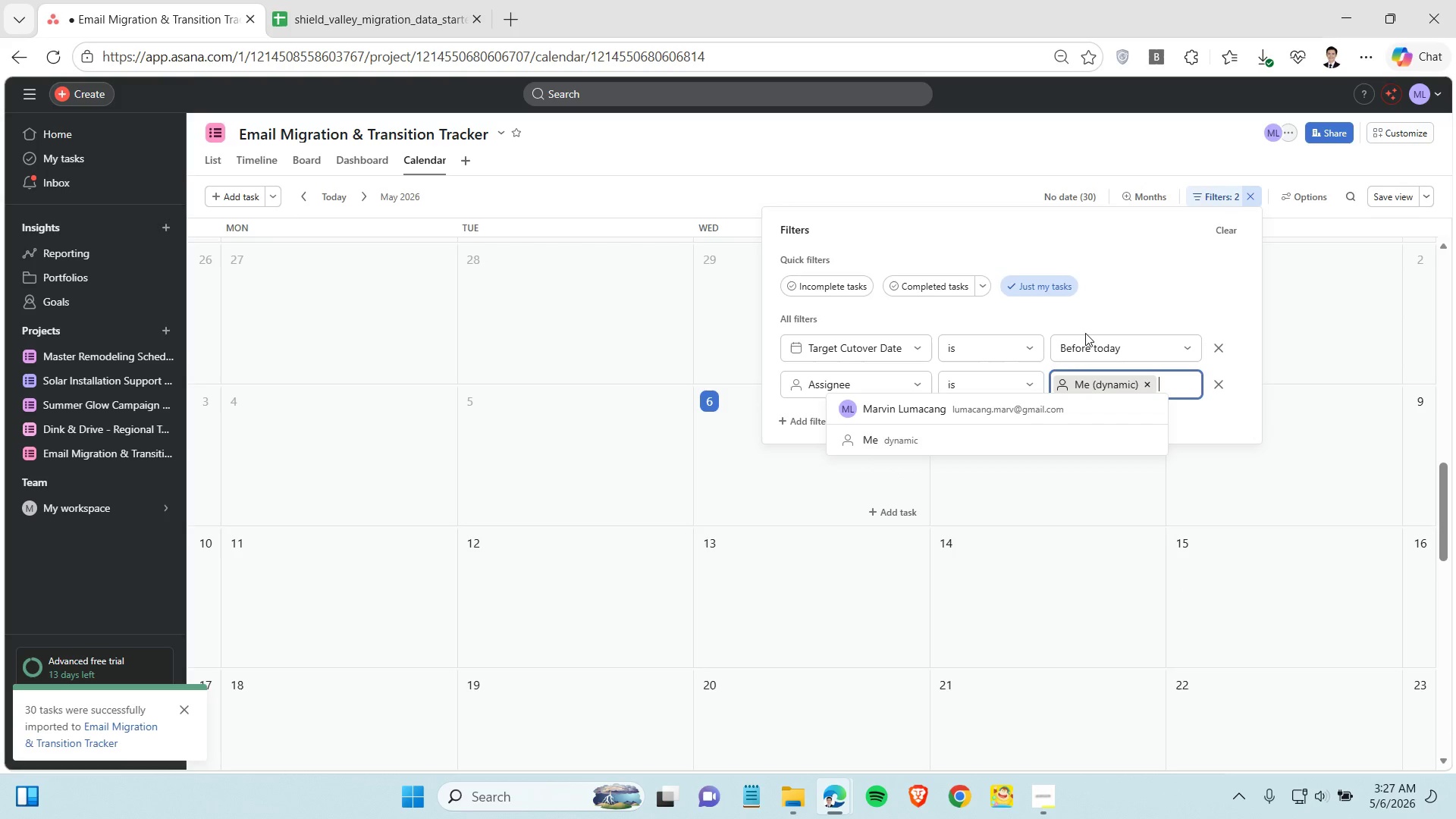 
left_click([1222, 388])
 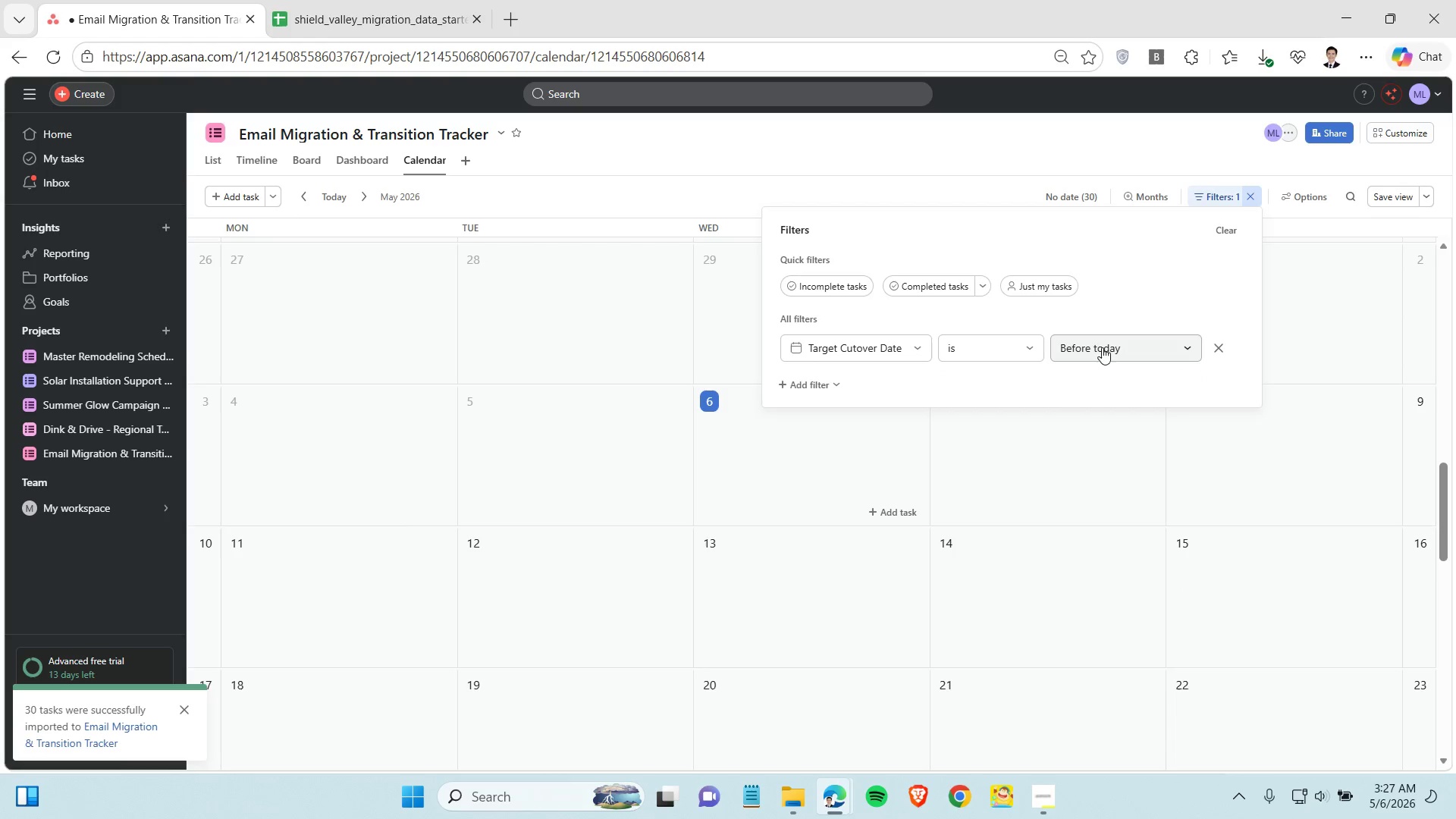 
left_click([1143, 152])
 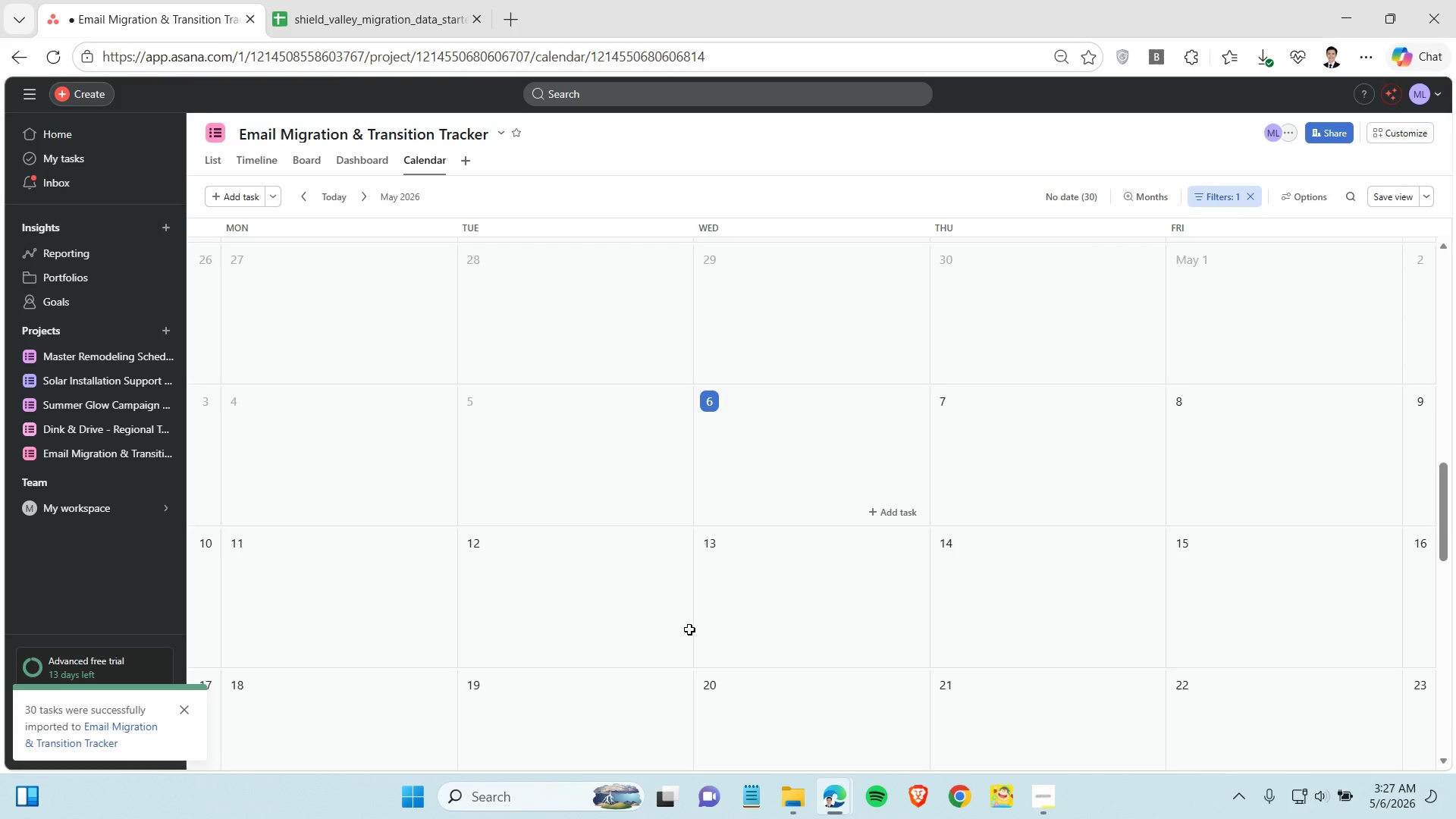 
scroll: coordinate [690, 628], scroll_direction: up, amount: 1.0
 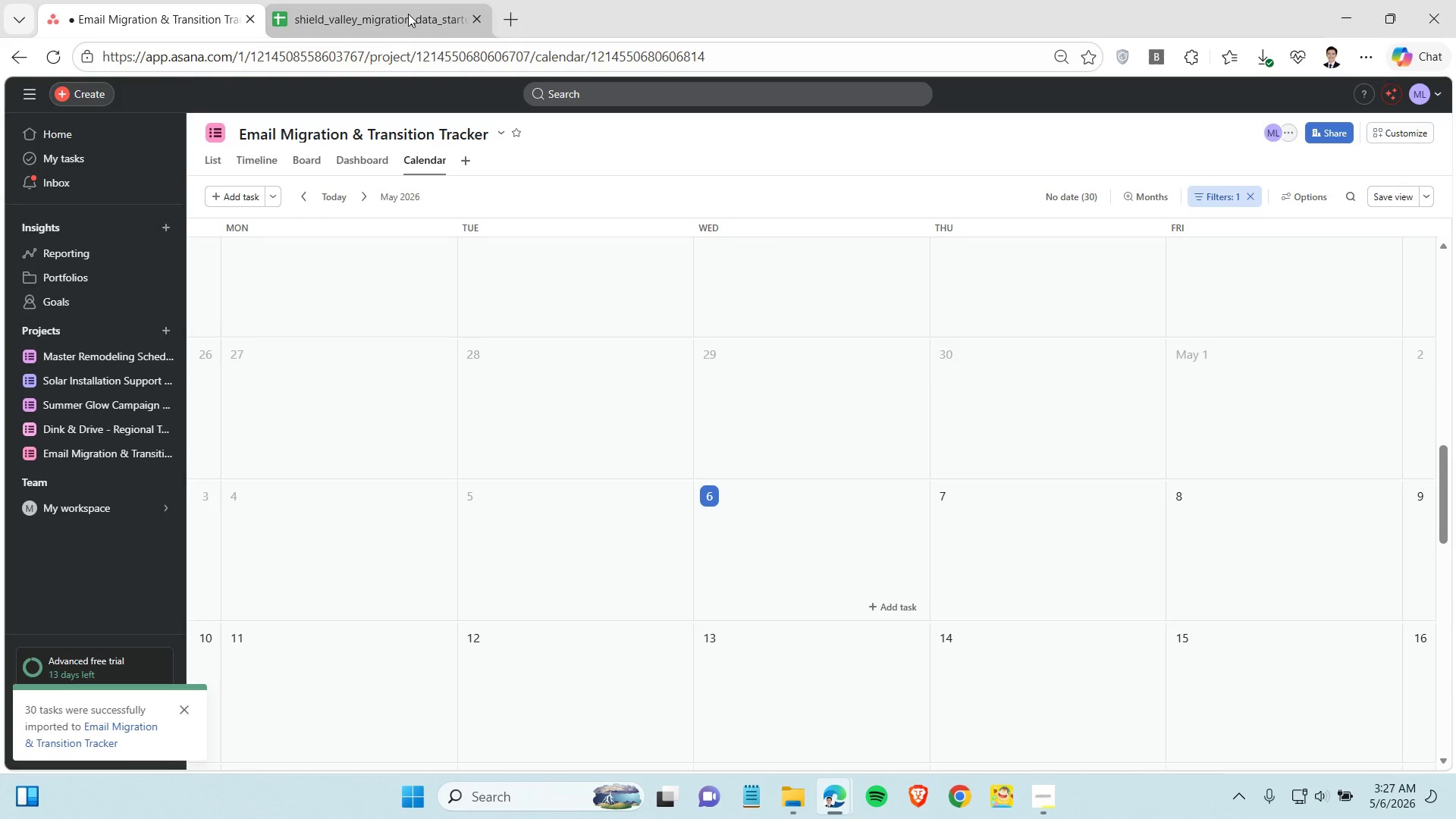 
left_click([399, 3])
 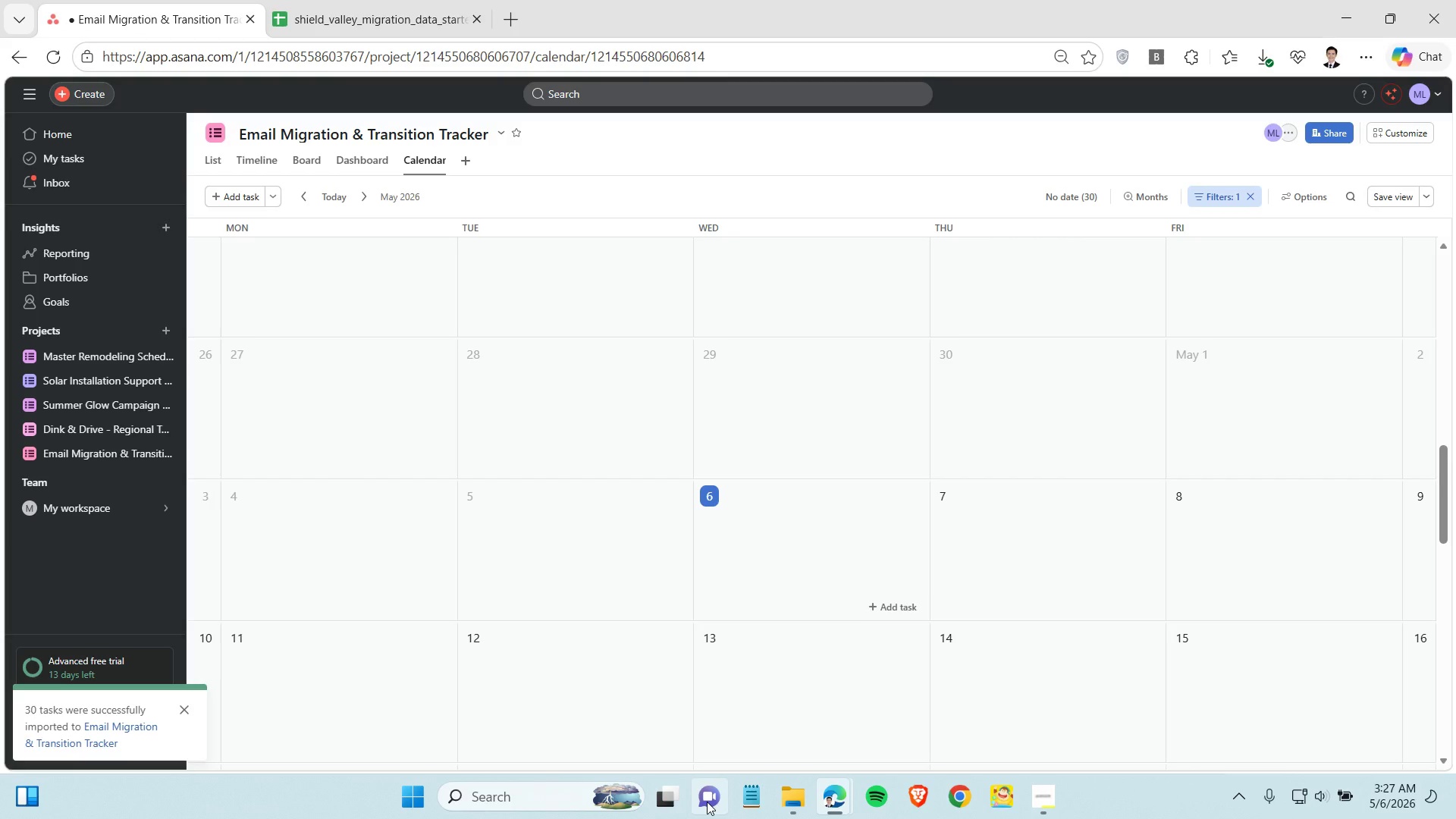 
wait(5.45)
 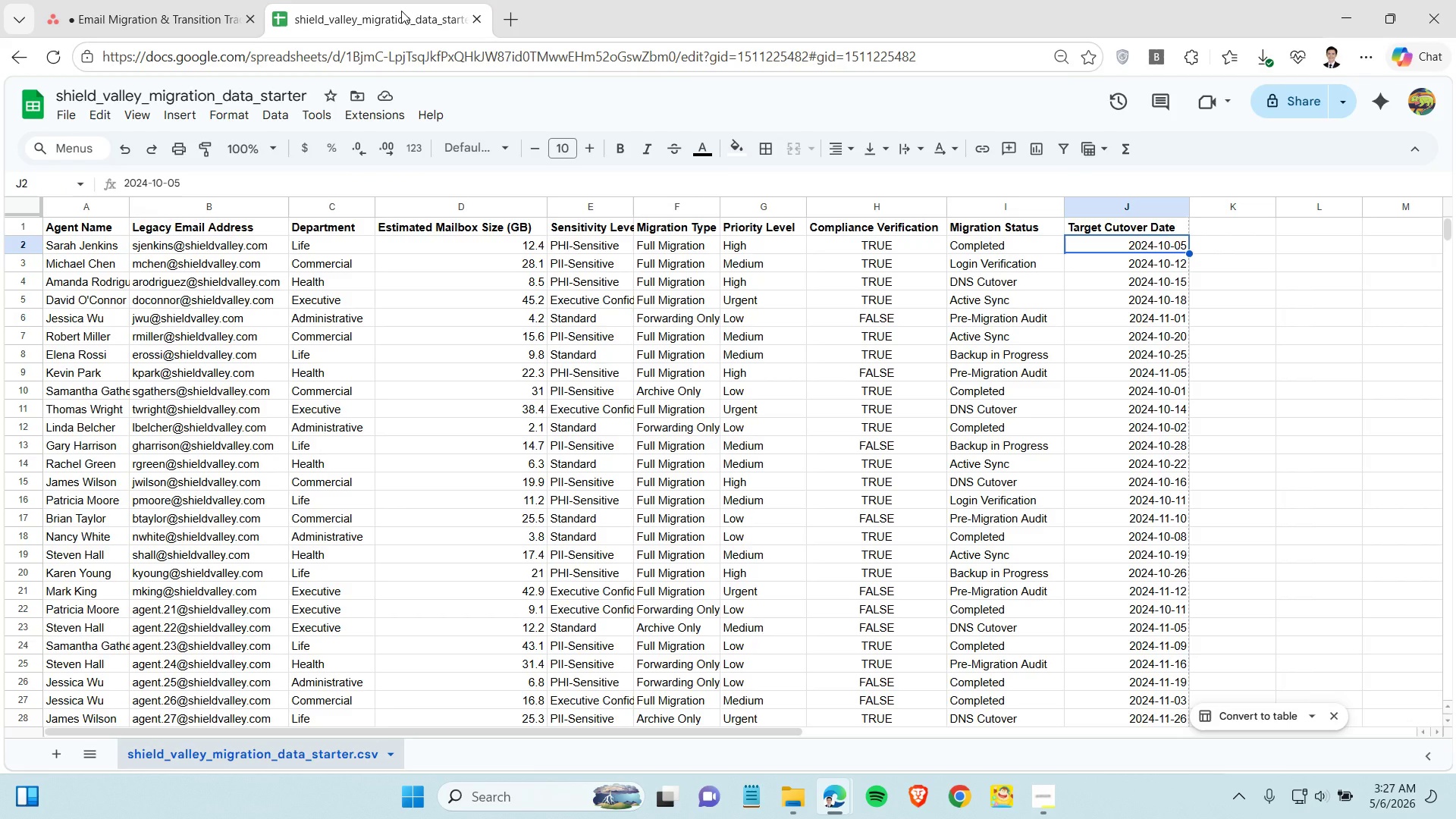 
scroll: coordinate [723, 598], scroll_direction: up, amount: 257.0
 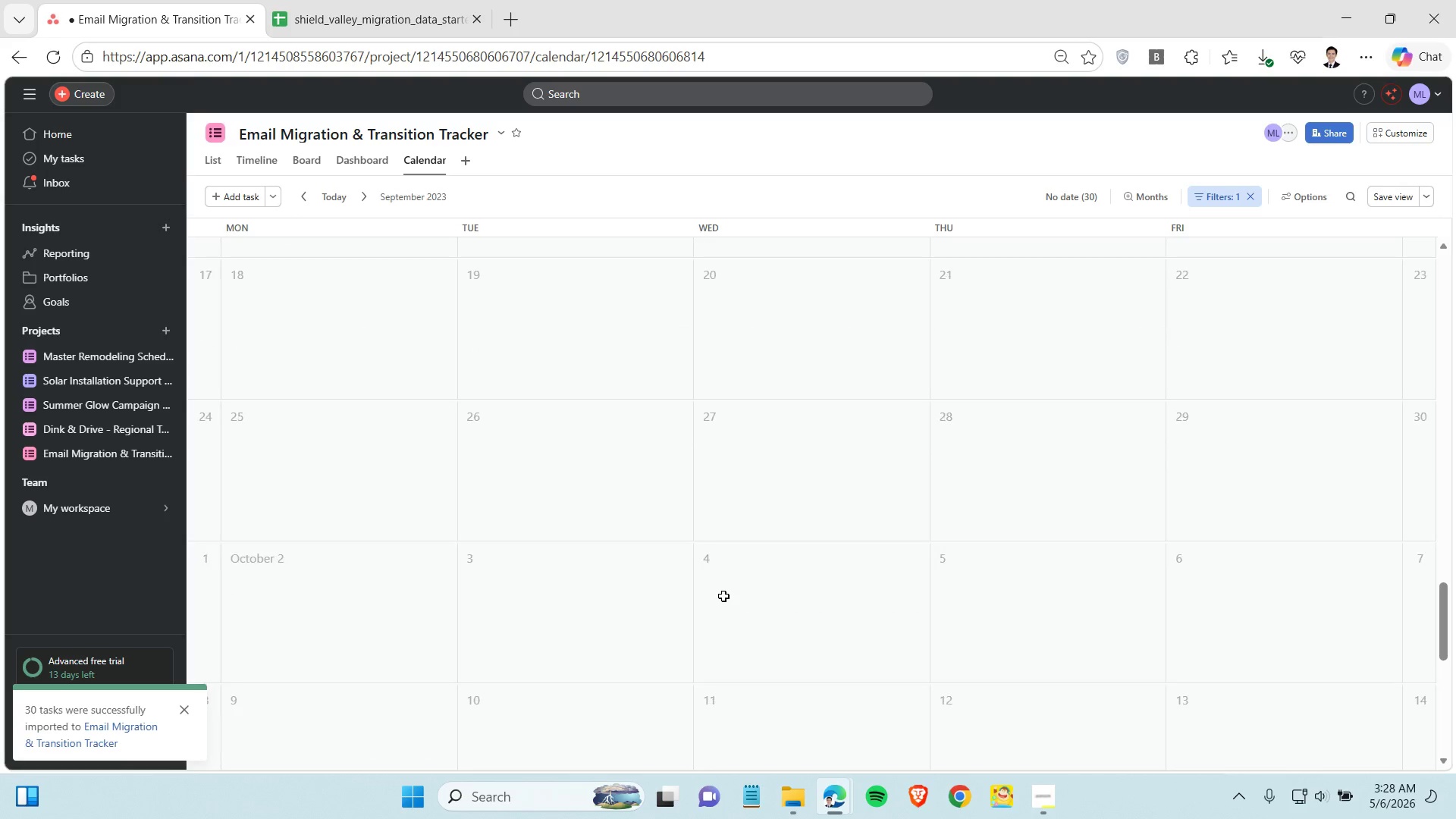 
scroll: coordinate [726, 603], scroll_direction: down, amount: 80.0
 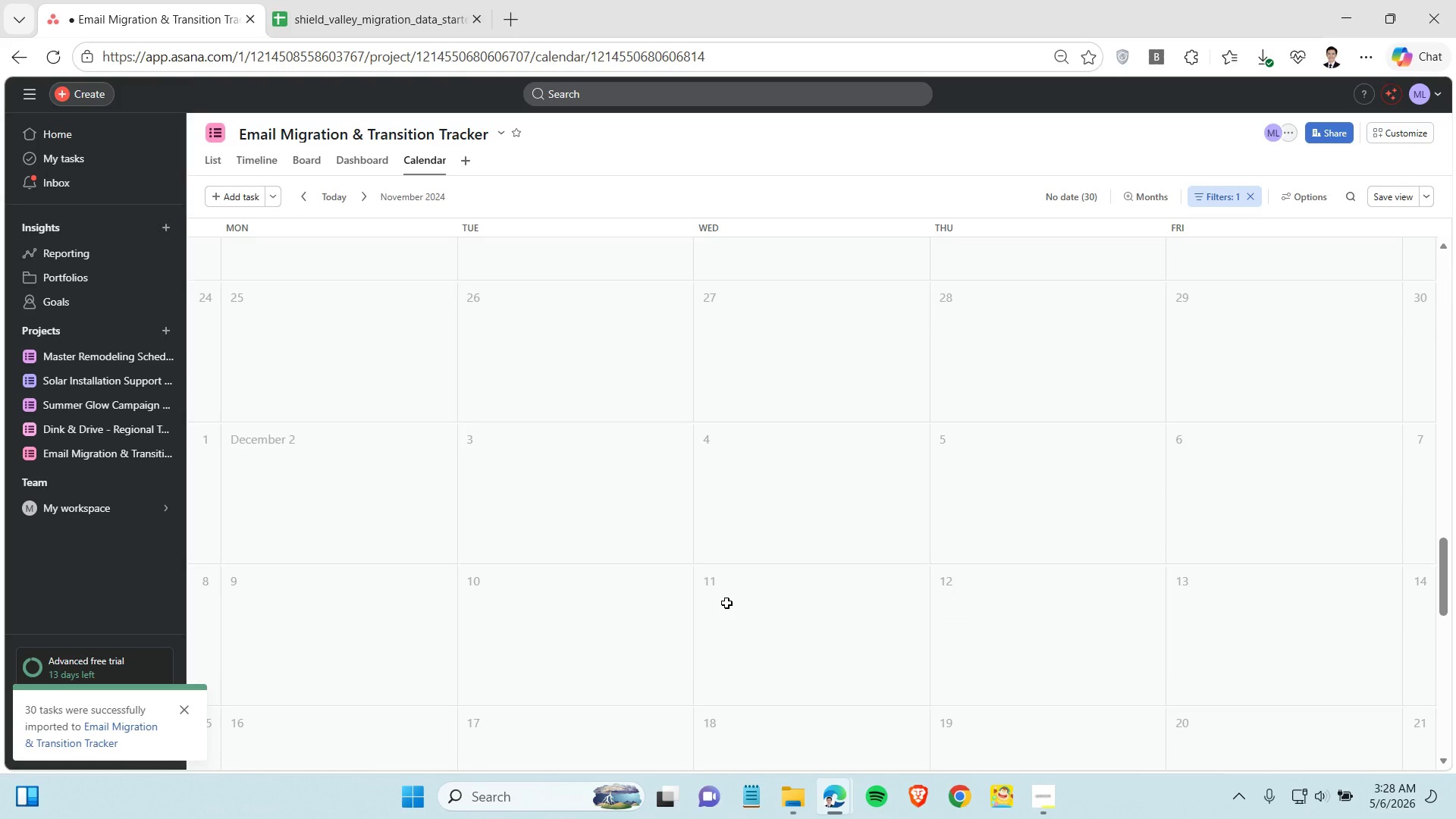 
scroll: coordinate [726, 603], scroll_direction: up, amount: 12.0
 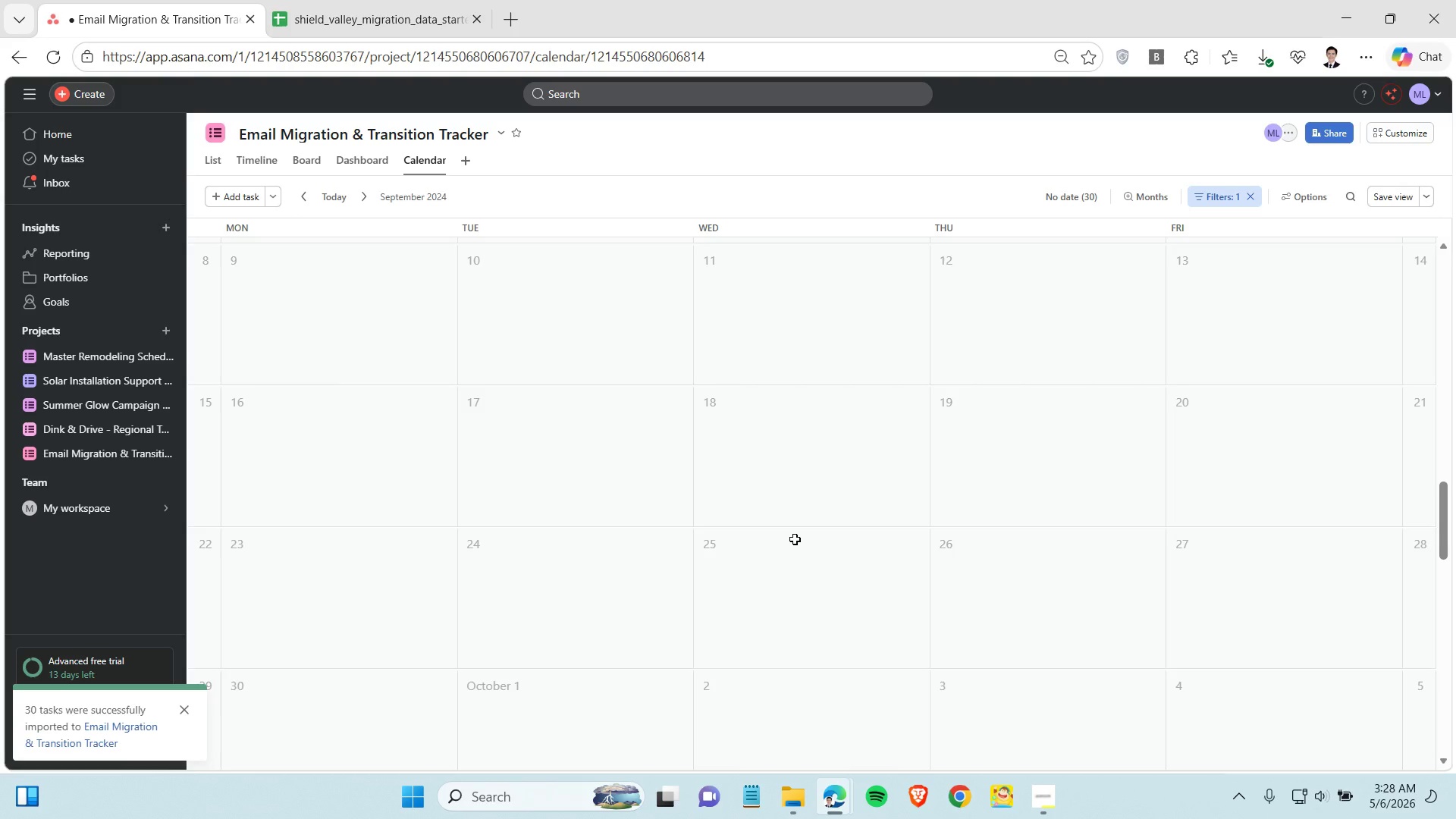 
wait(13.0)
 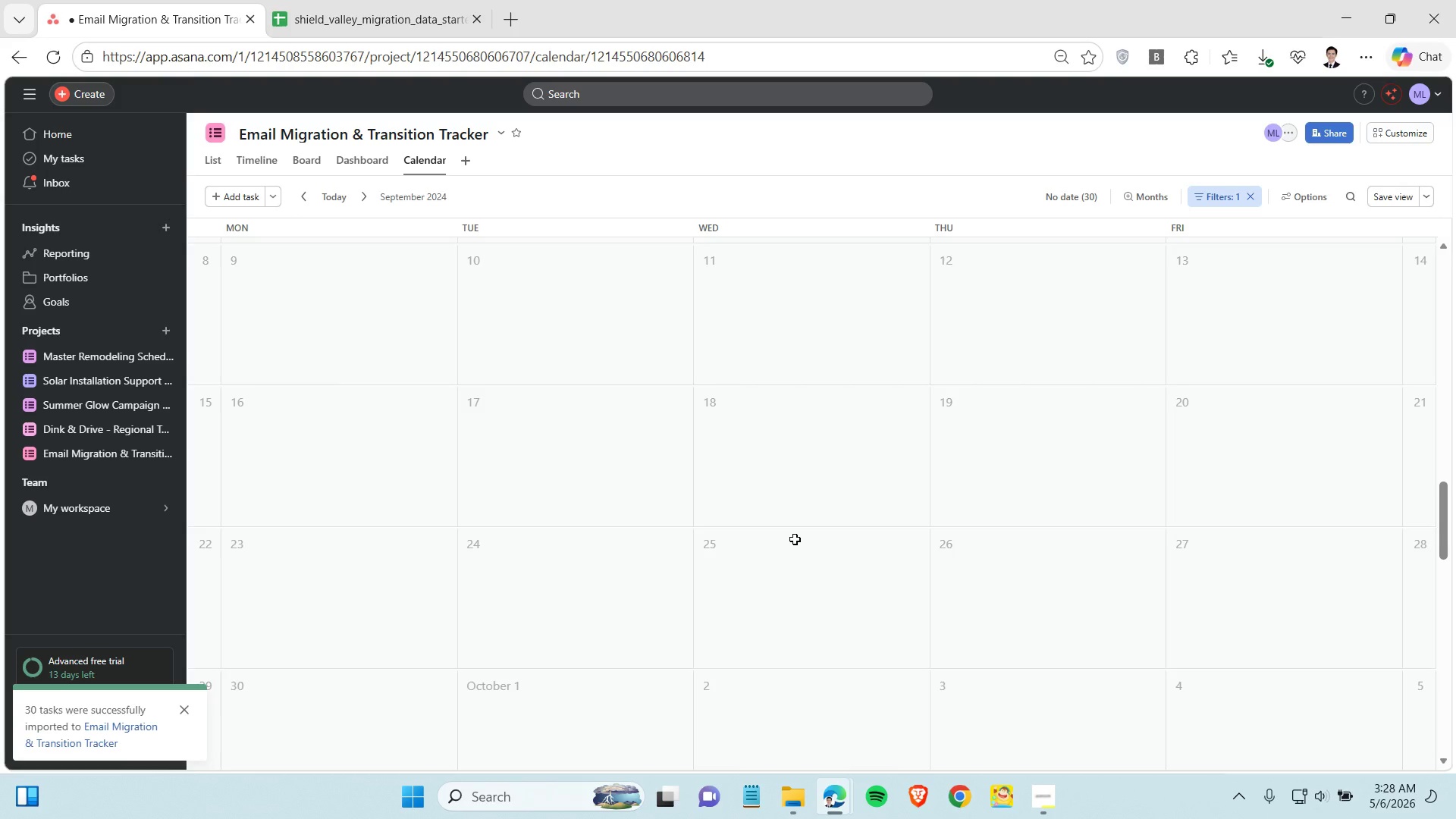 
left_click([382, 29])
 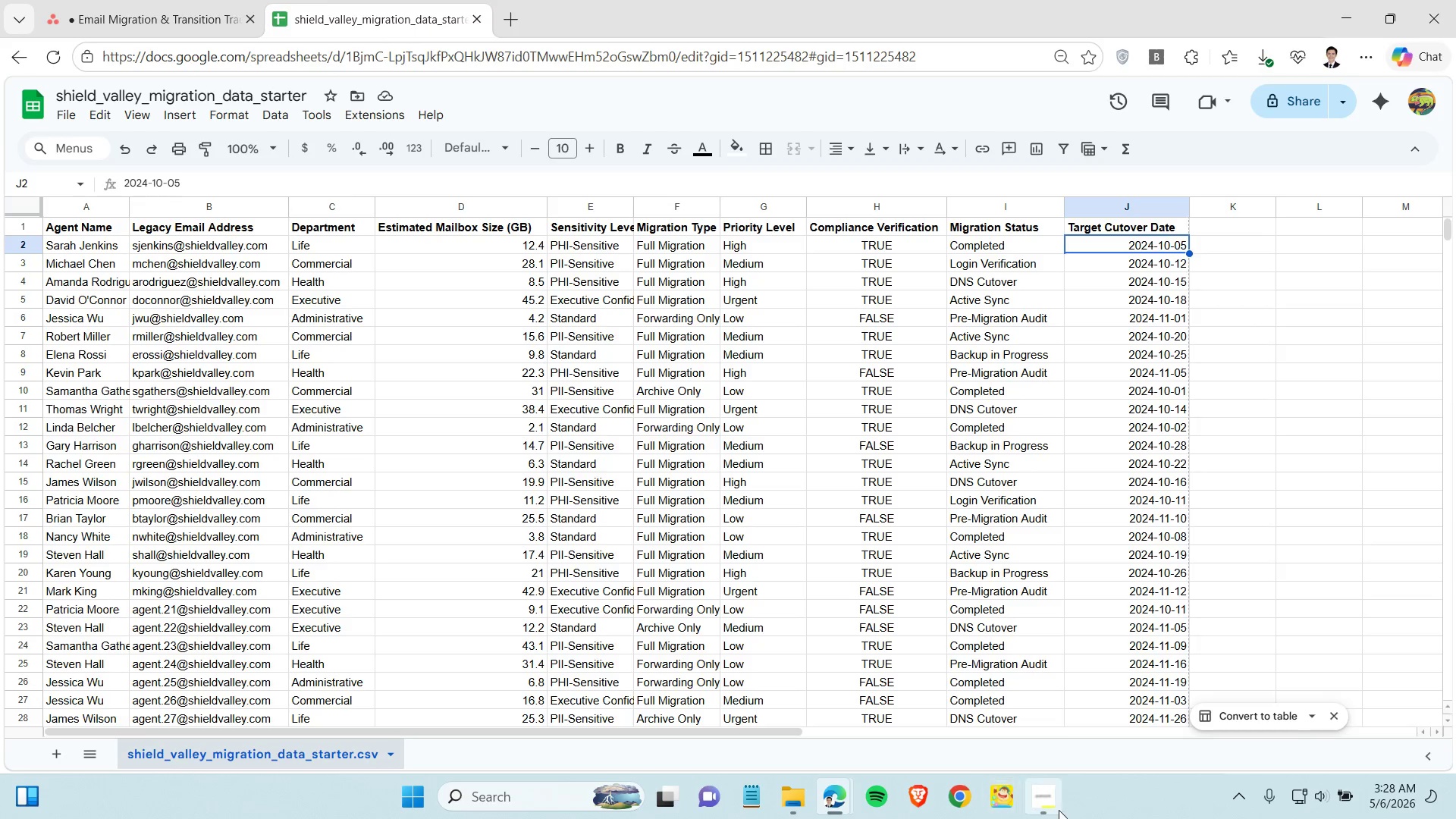 
left_click([1043, 802])
 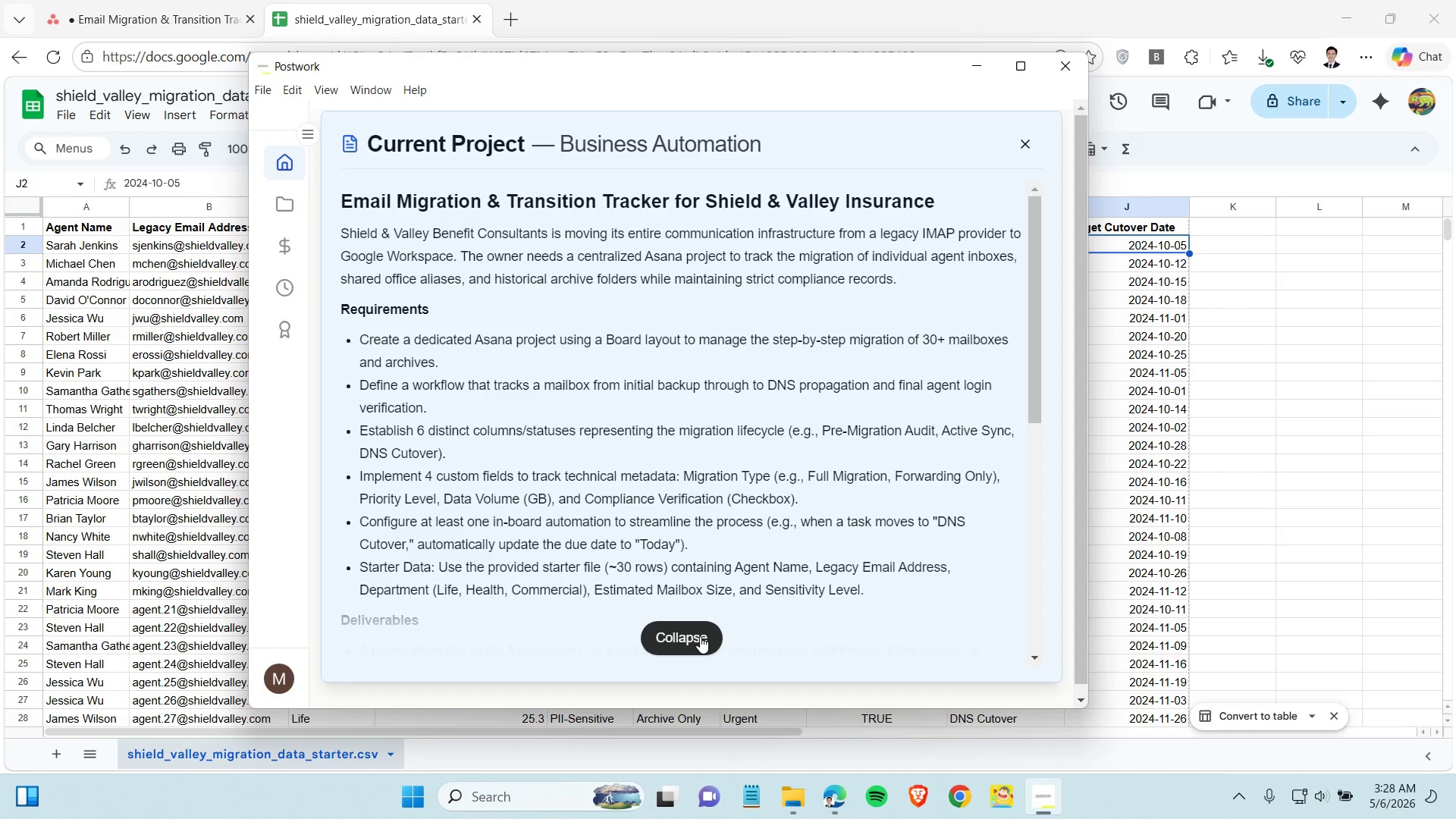 
left_click([700, 636])